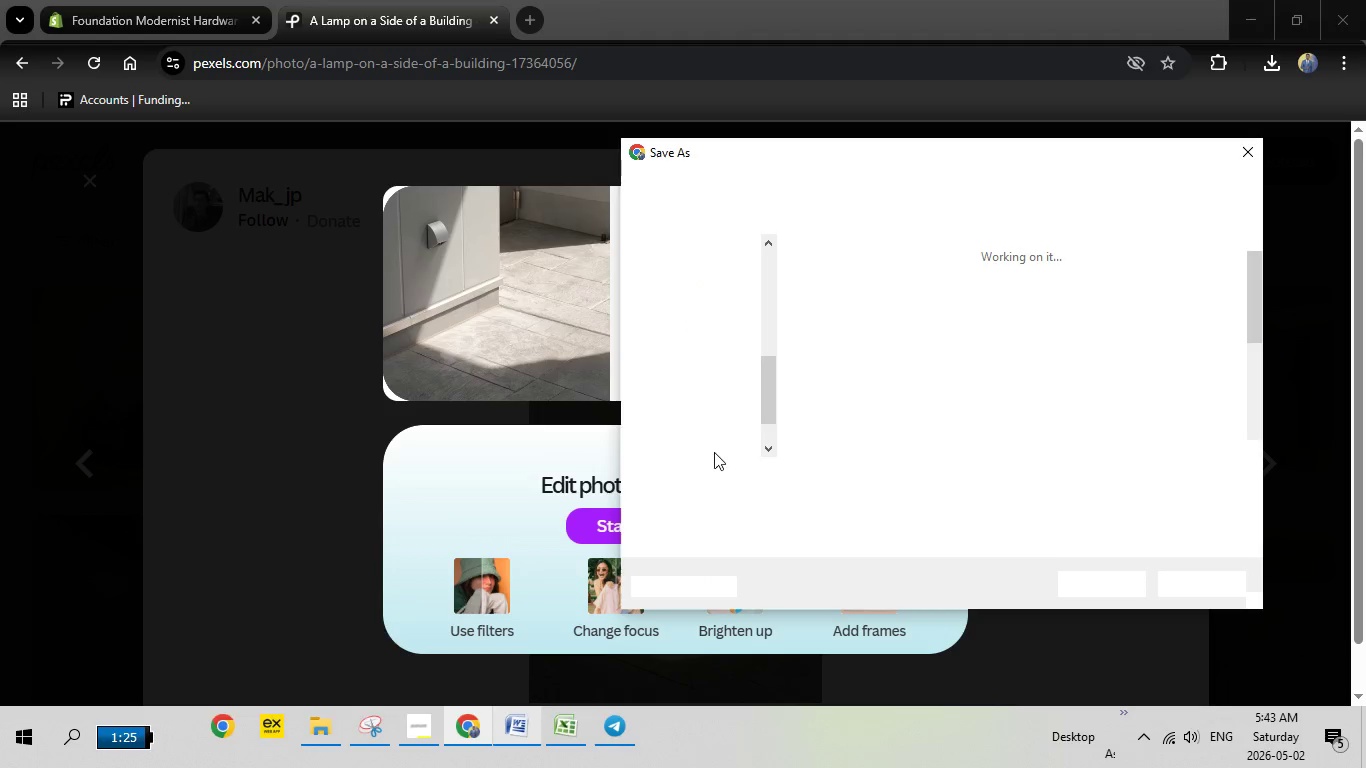 
wait(6.95)
 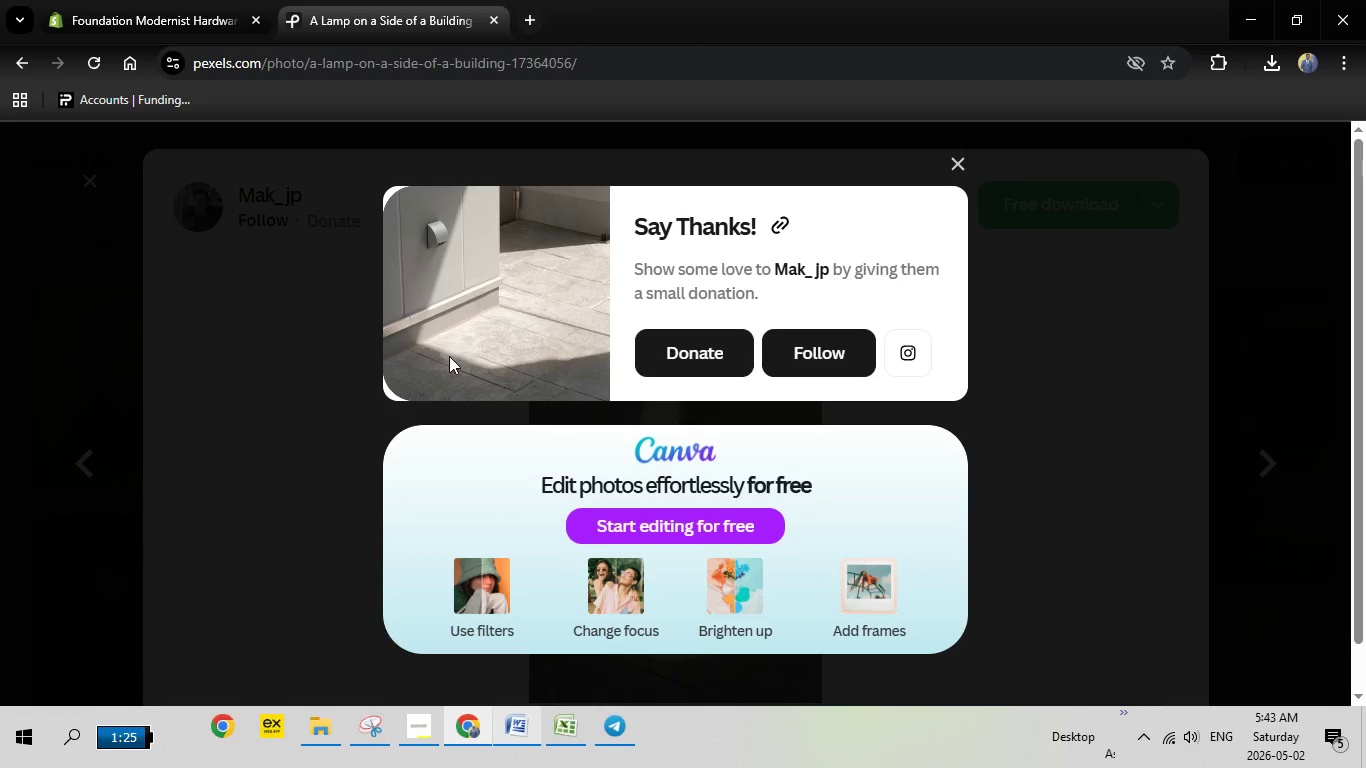 
left_click([1098, 589])
 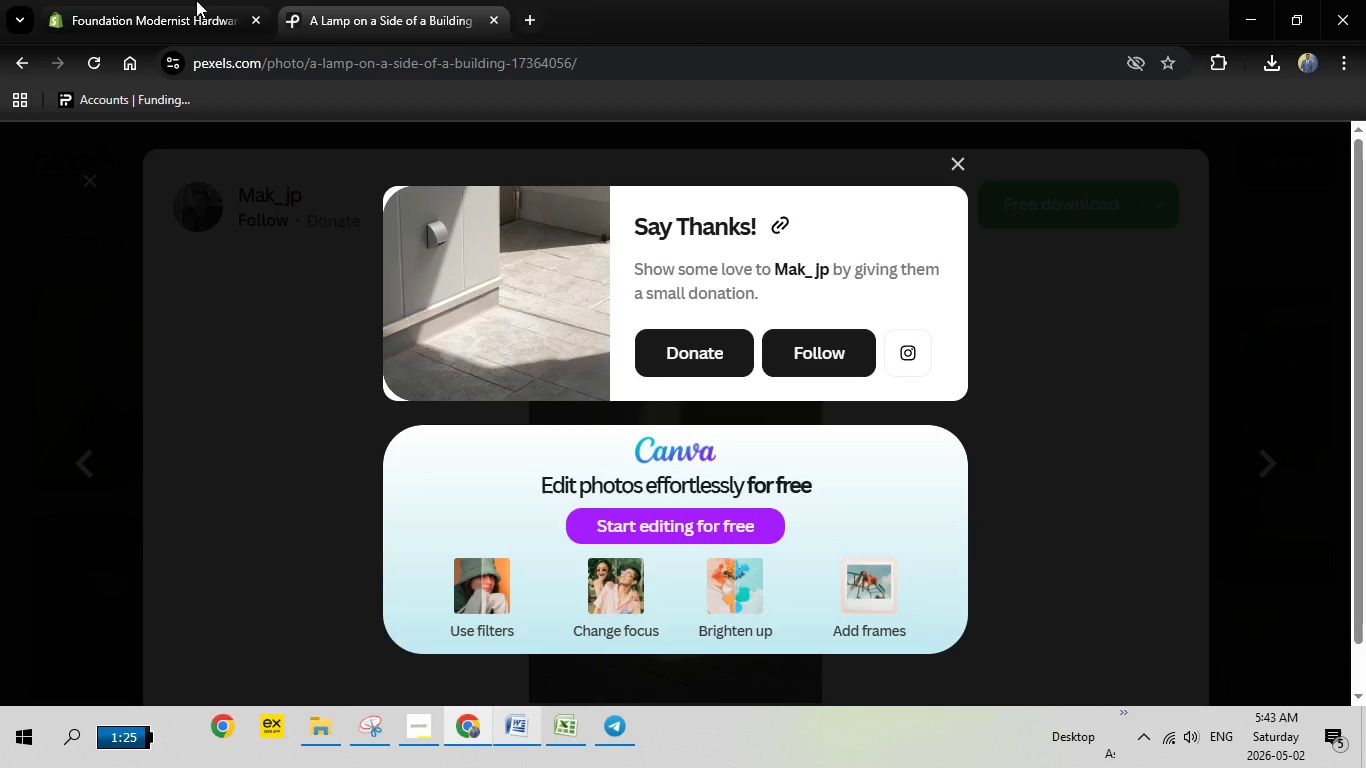 
left_click([195, 0])
 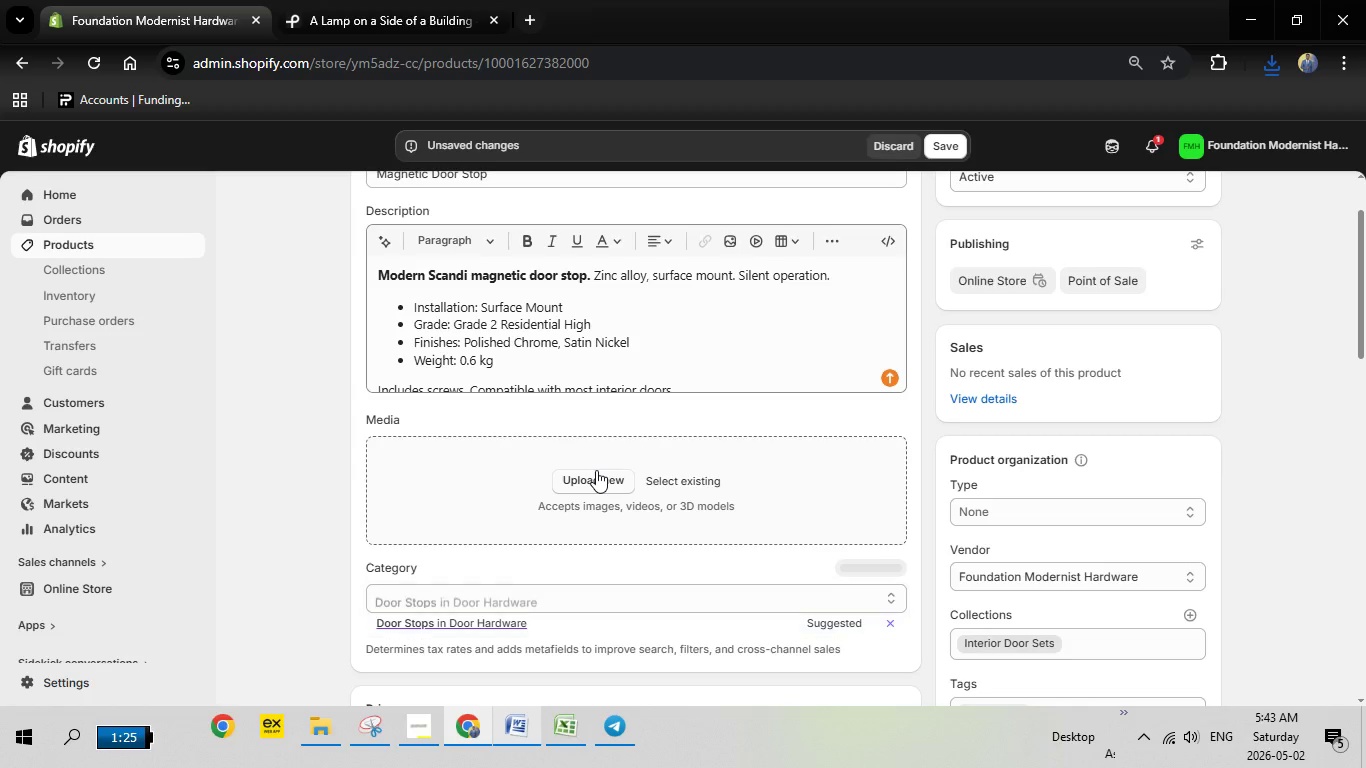 
wait(6.5)
 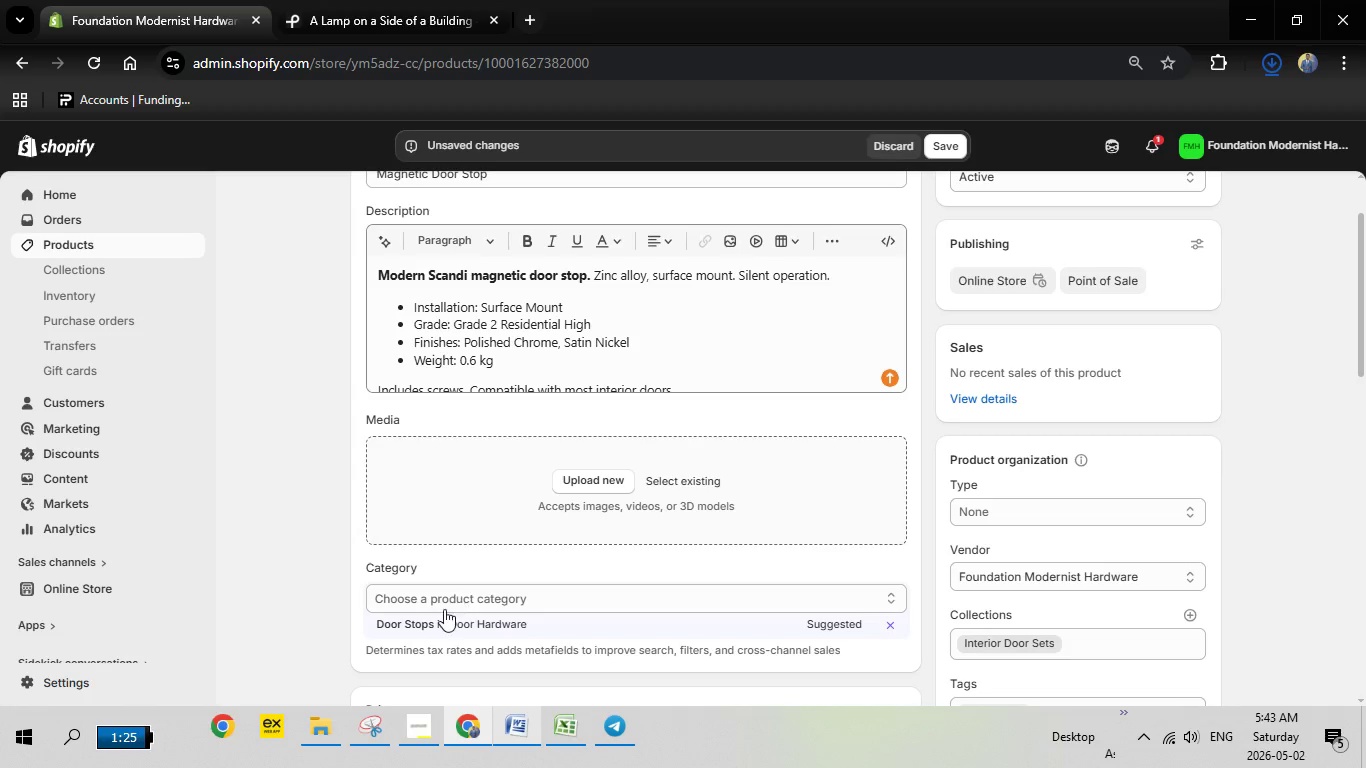 
left_click([578, 479])
 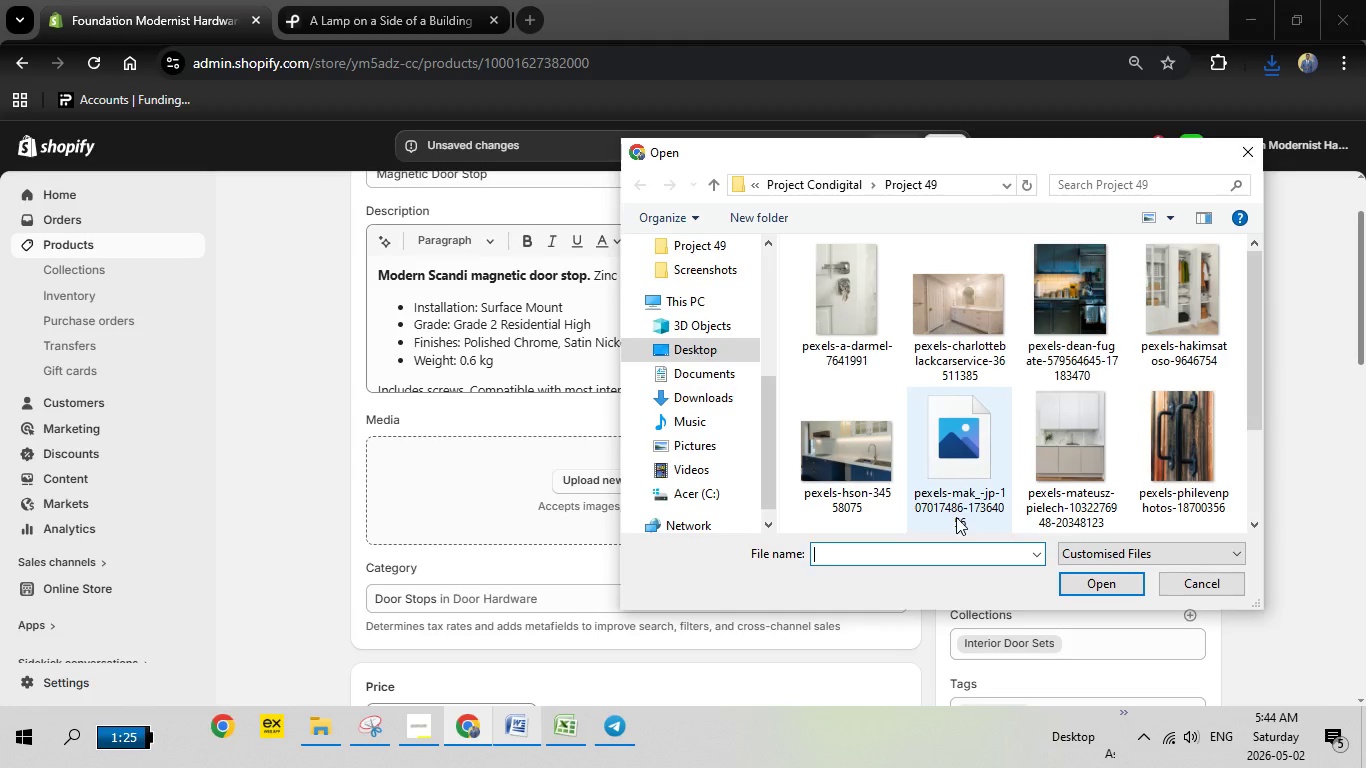 
wait(8.89)
 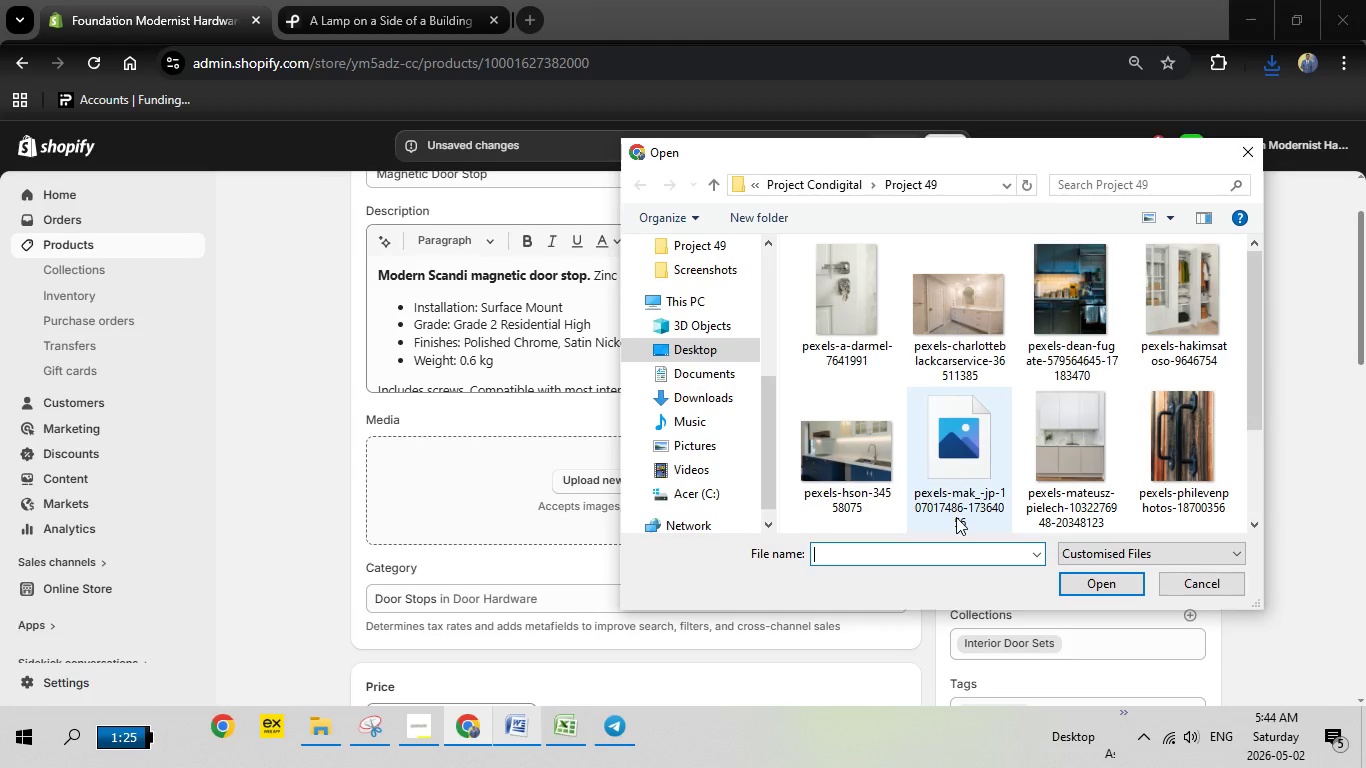 
double_click([960, 482])
 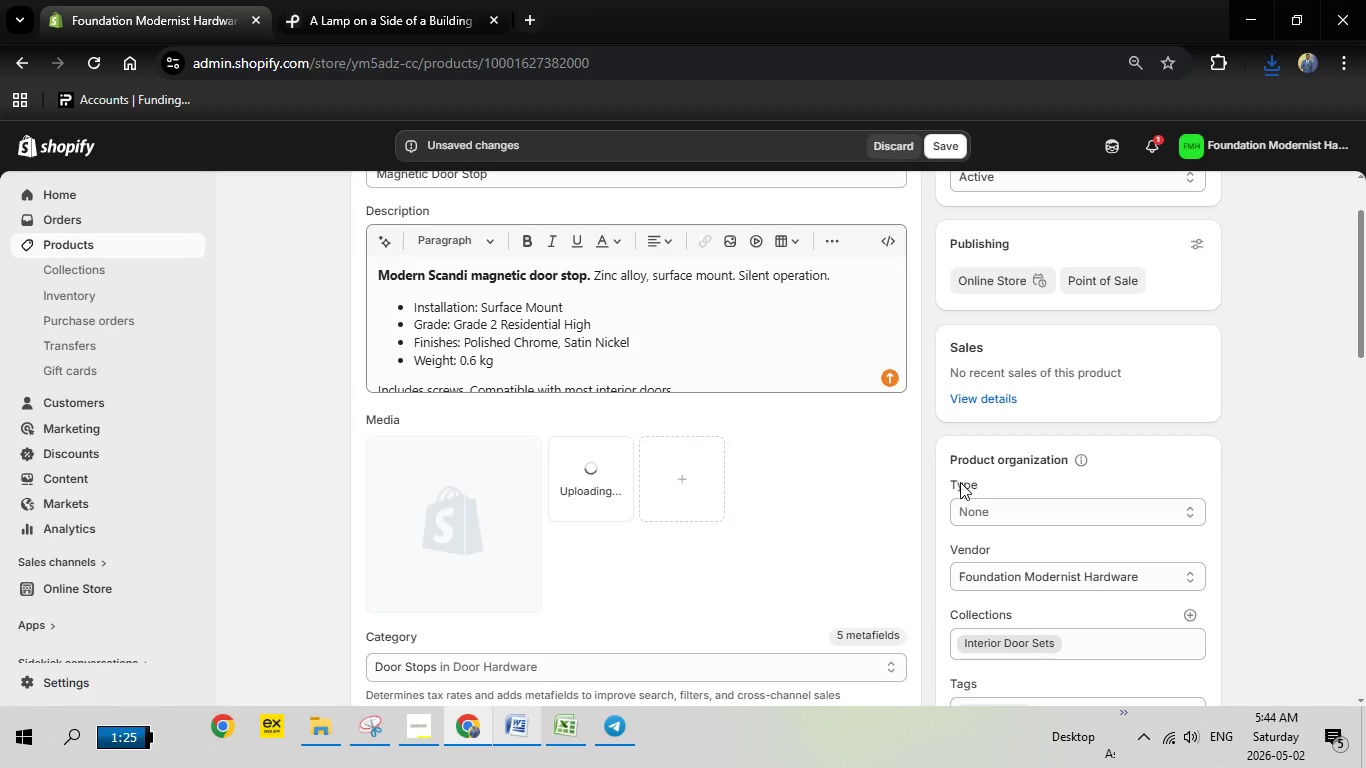 
wait(10.72)
 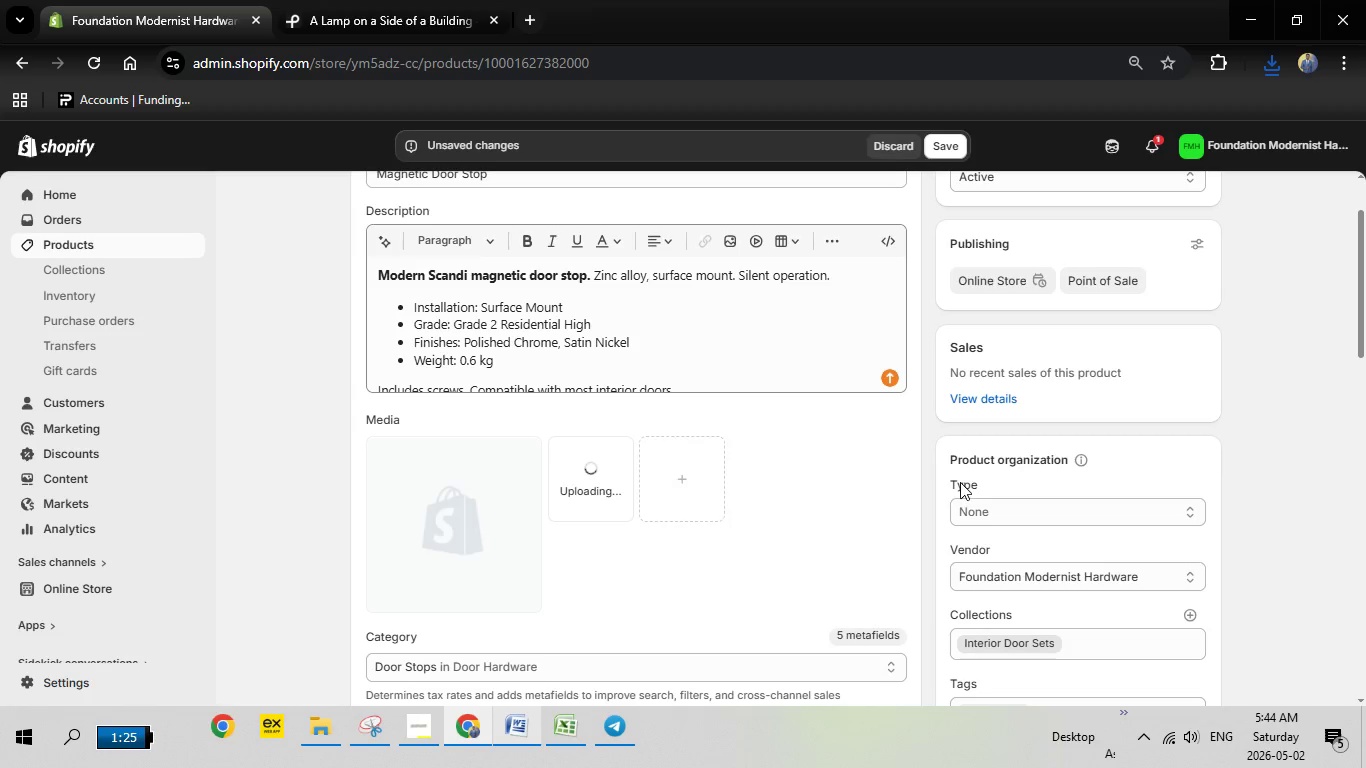 
left_click([497, 524])
 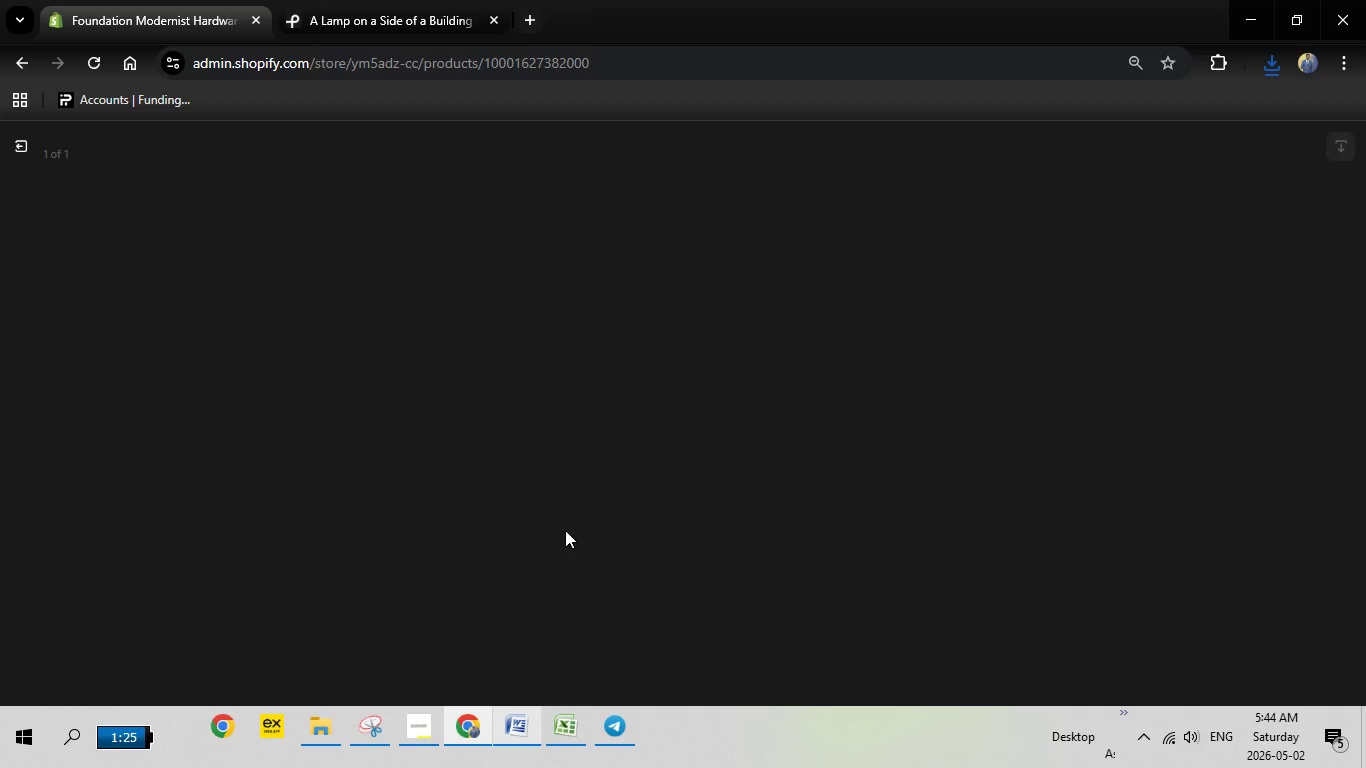 
wait(8.91)
 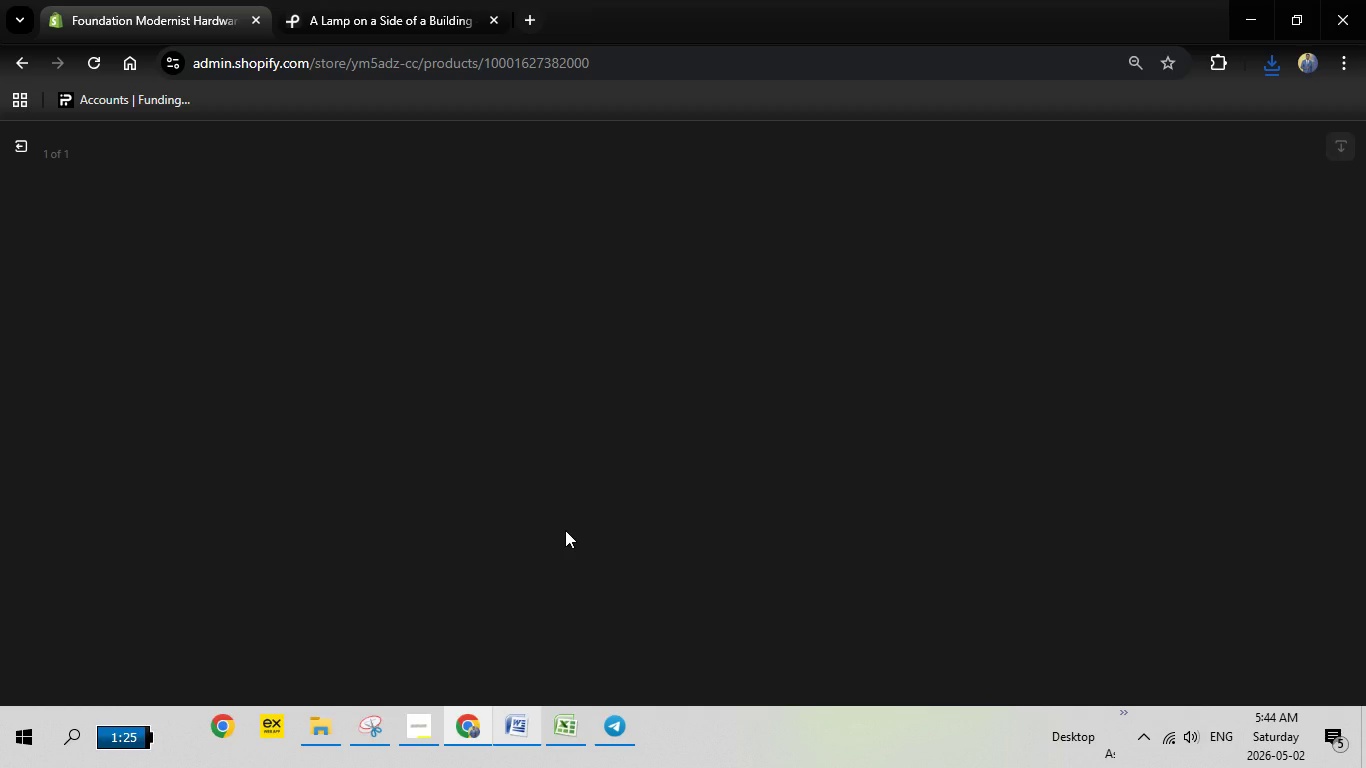 
left_click([1084, 356])
 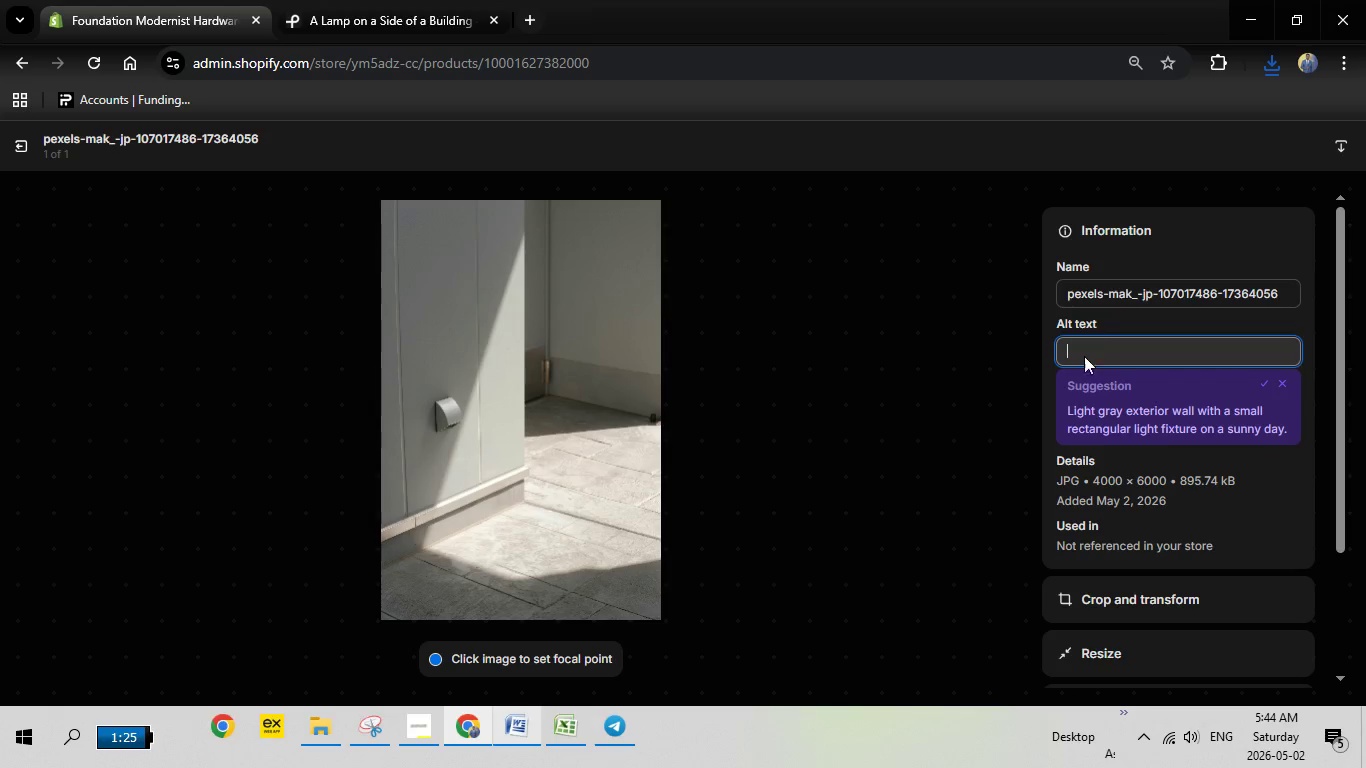 
right_click([1084, 356])
 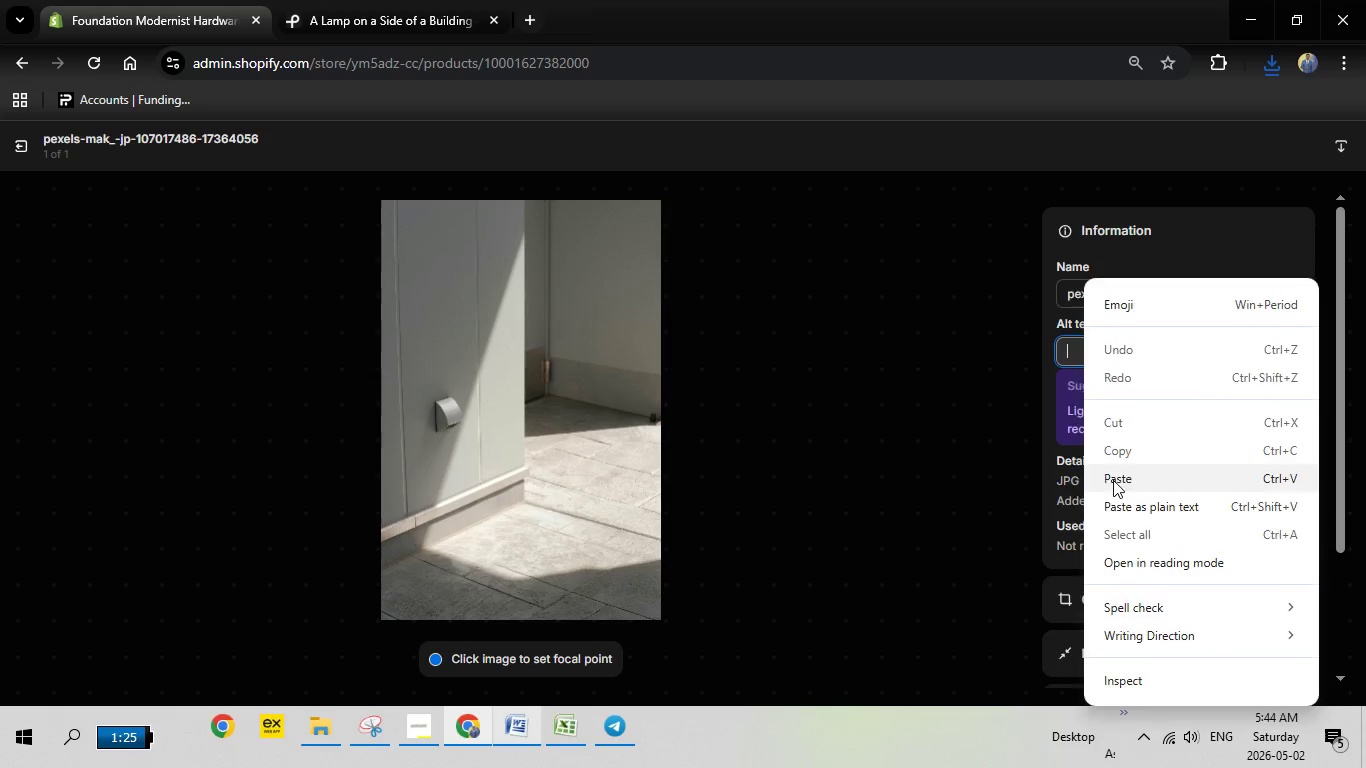 
left_click([1113, 480])
 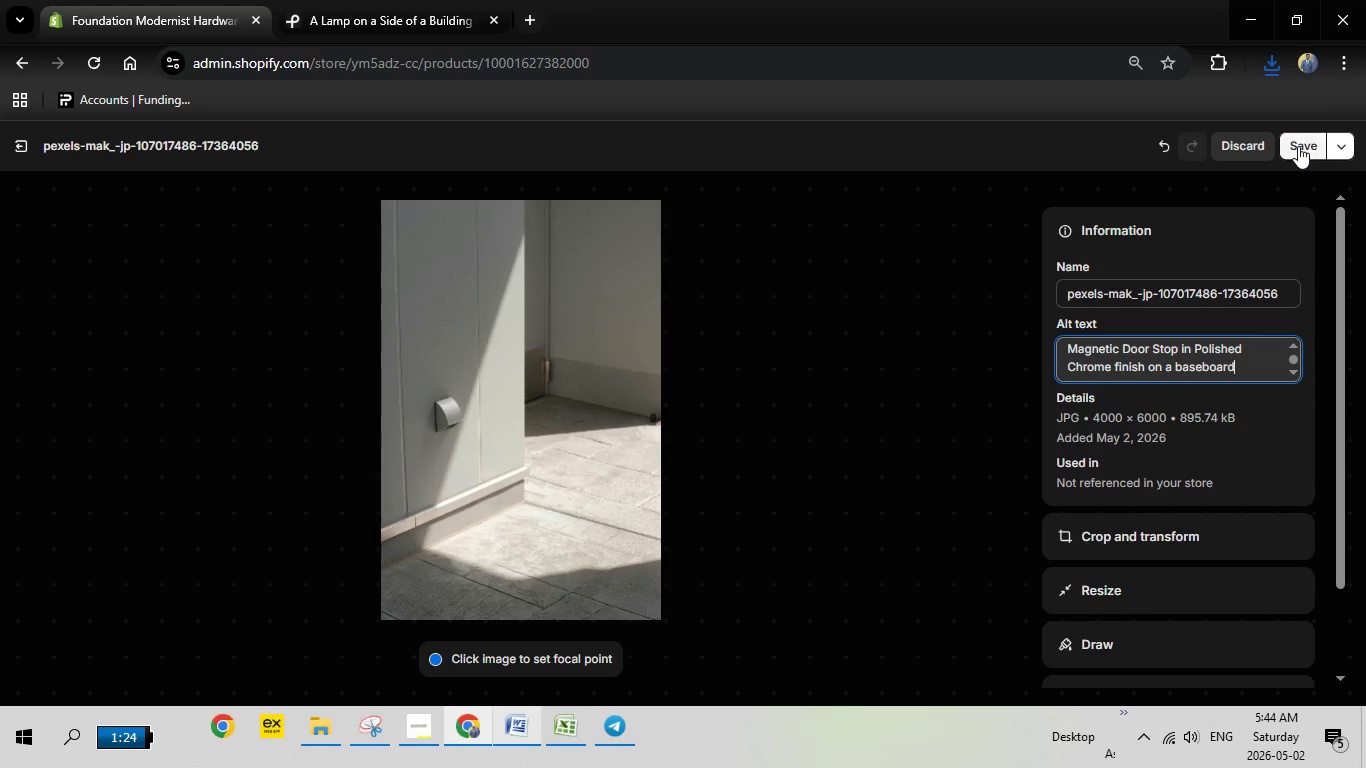 
left_click([1298, 146])
 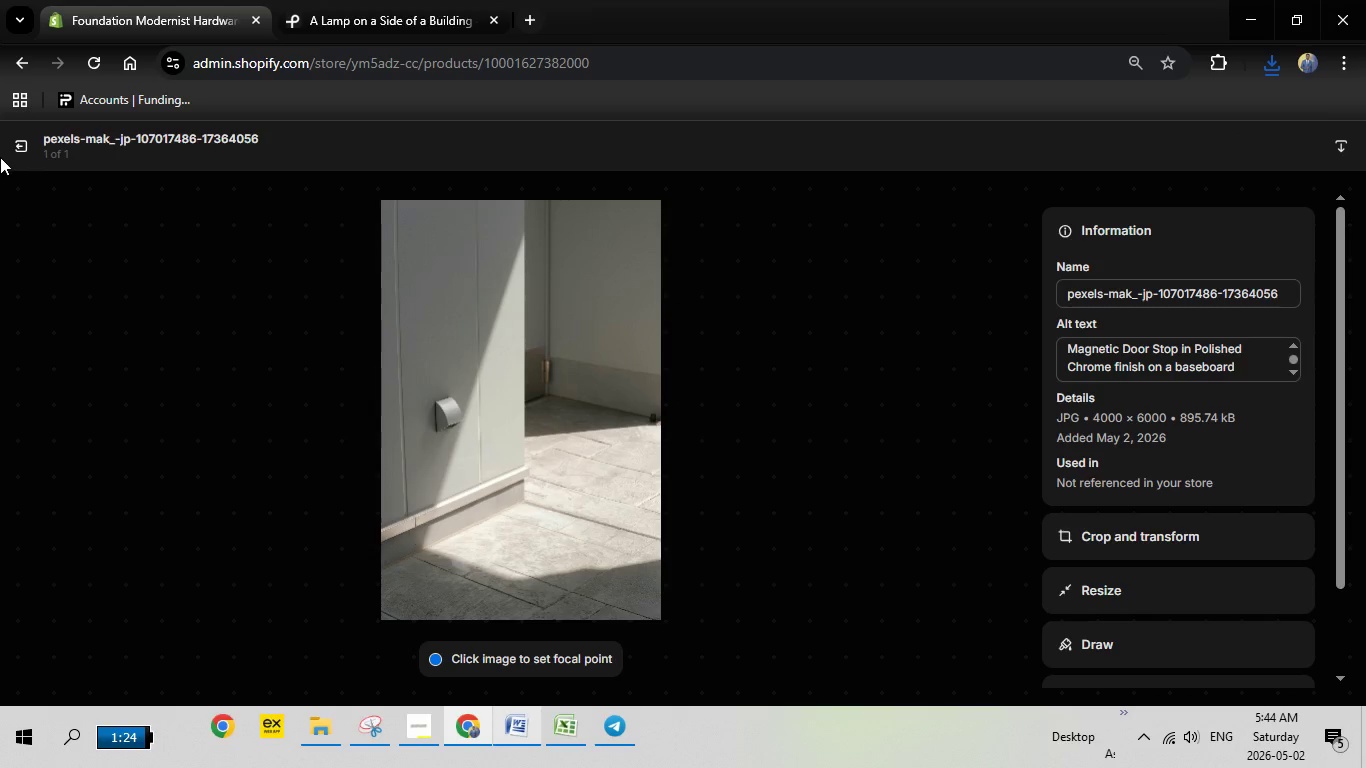 
left_click([43, 135])
 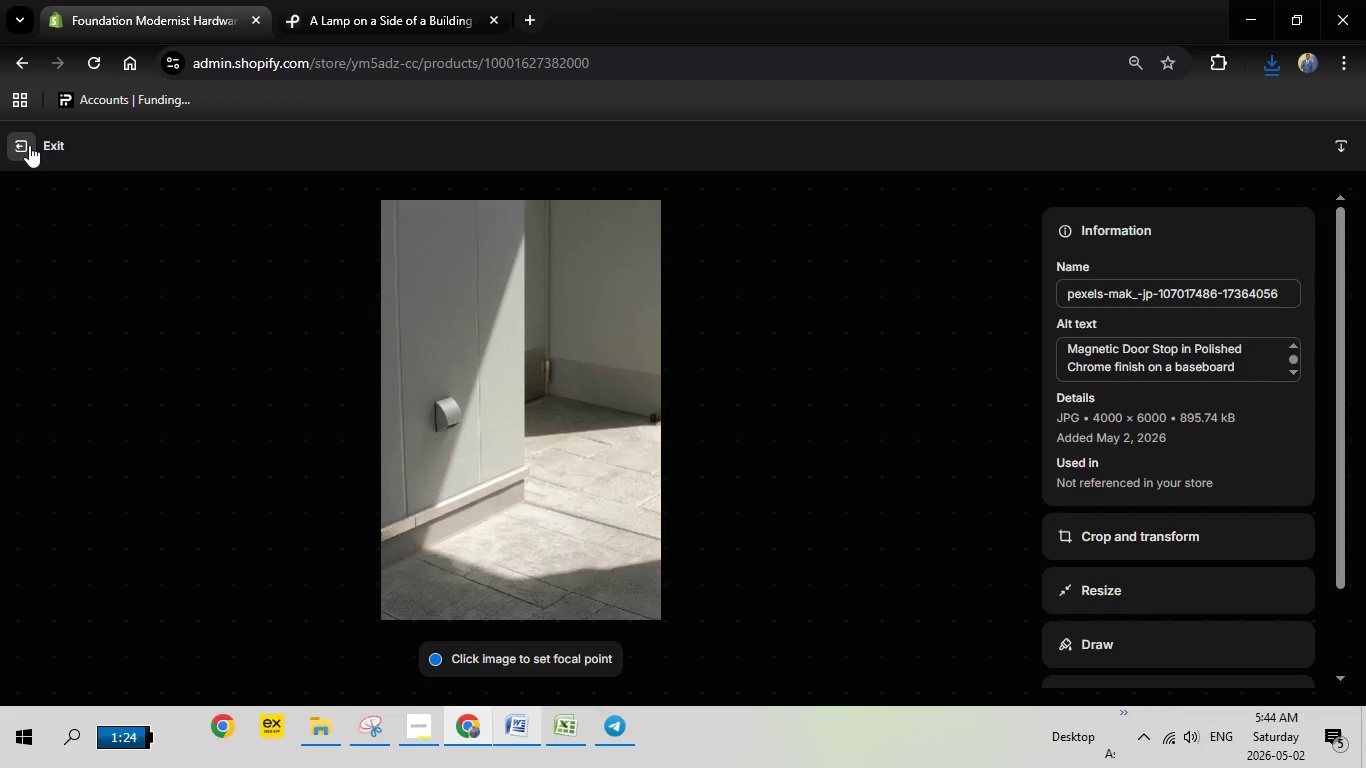 
left_click([29, 145])
 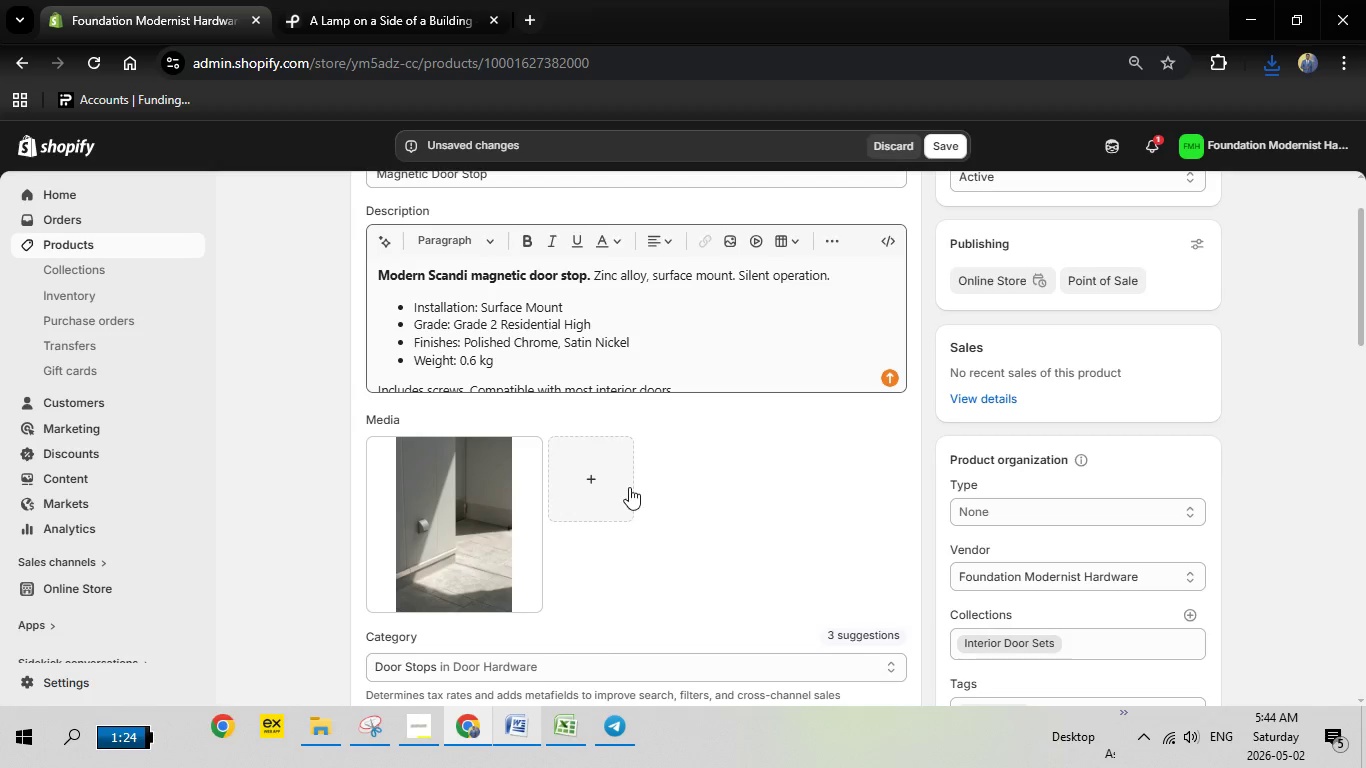 
scroll: coordinate [679, 372], scroll_direction: down, amount: 7.0
 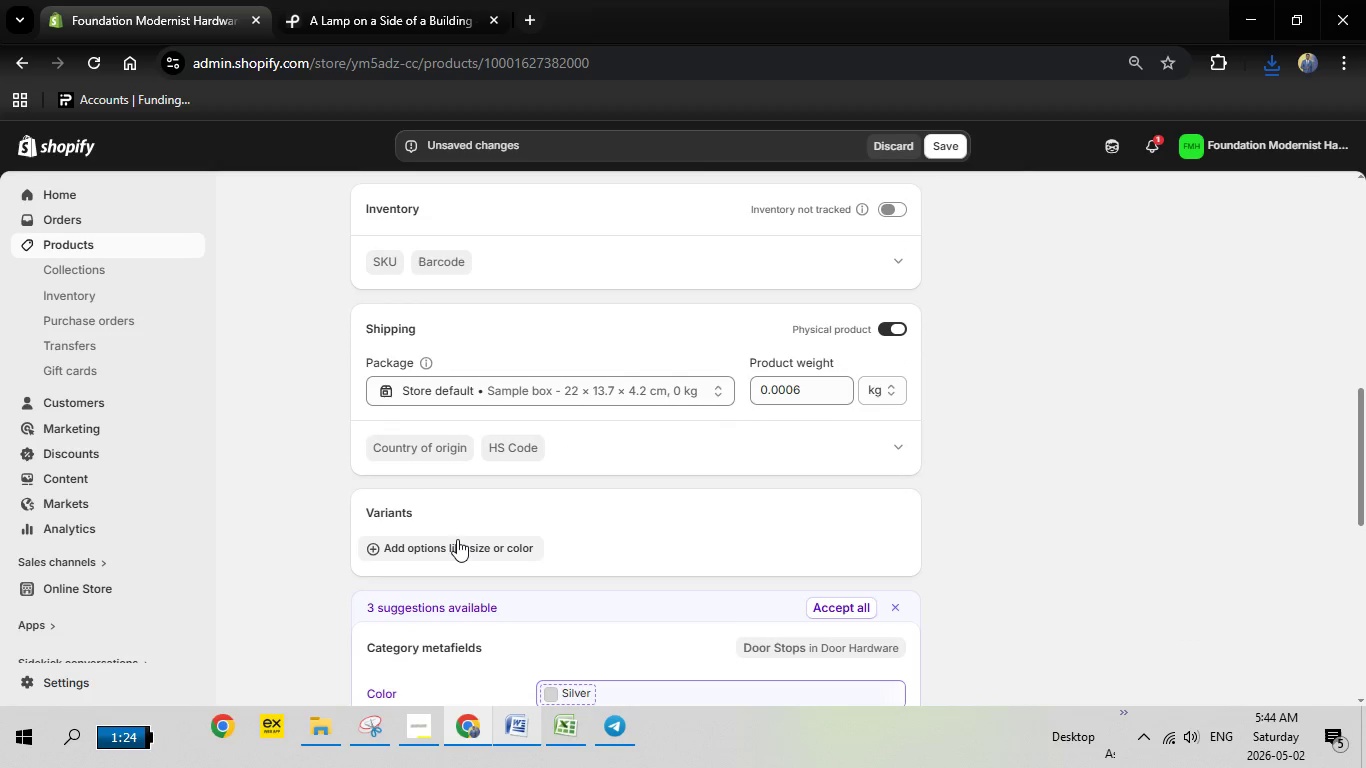 
left_click([457, 539])
 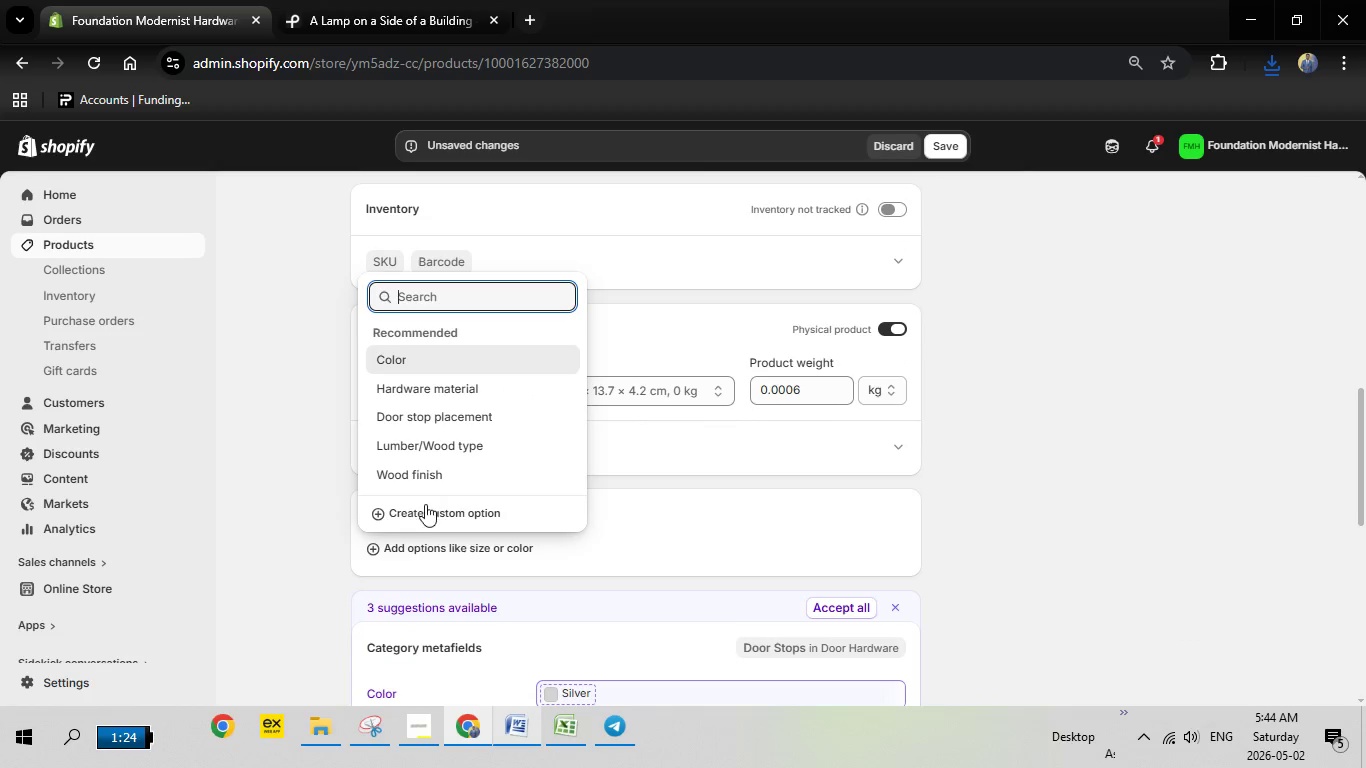 
left_click([431, 508])
 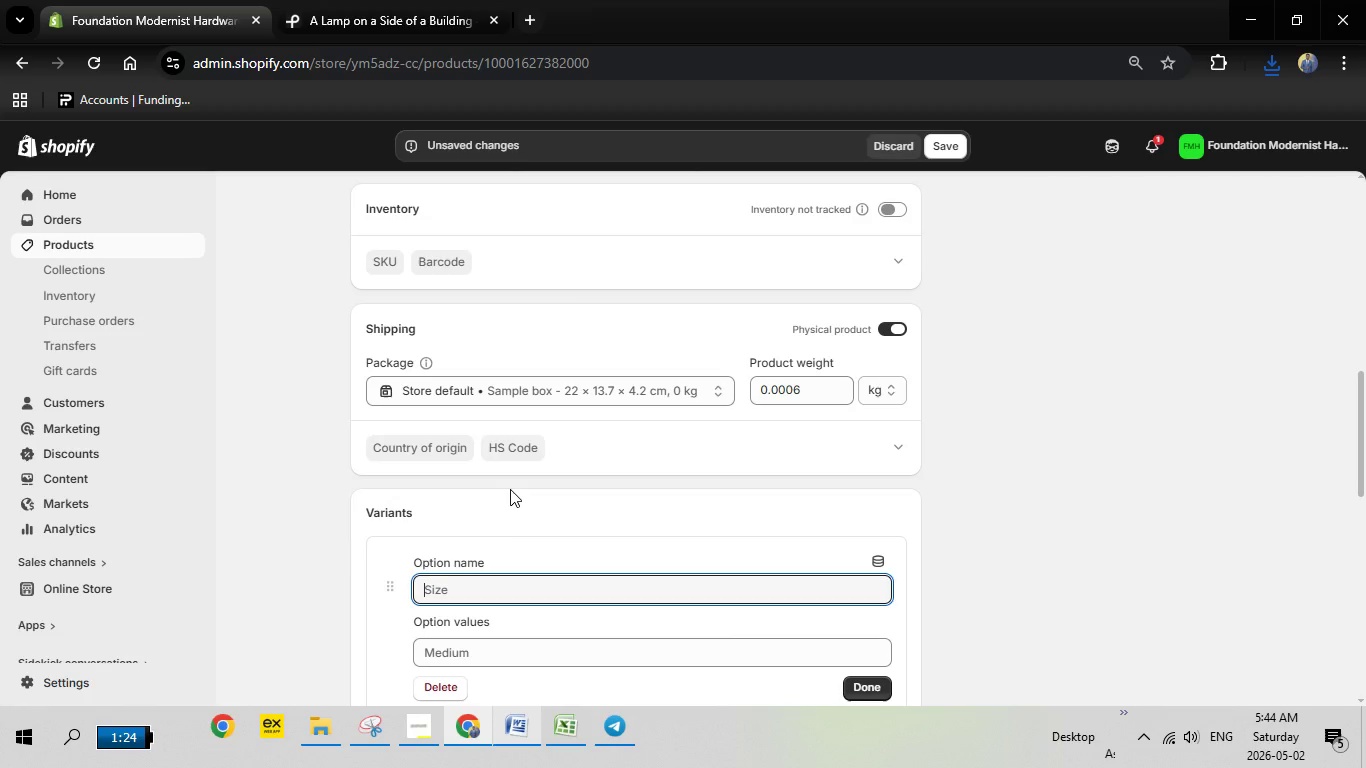 
scroll: coordinate [490, 550], scroll_direction: down, amount: 2.0
 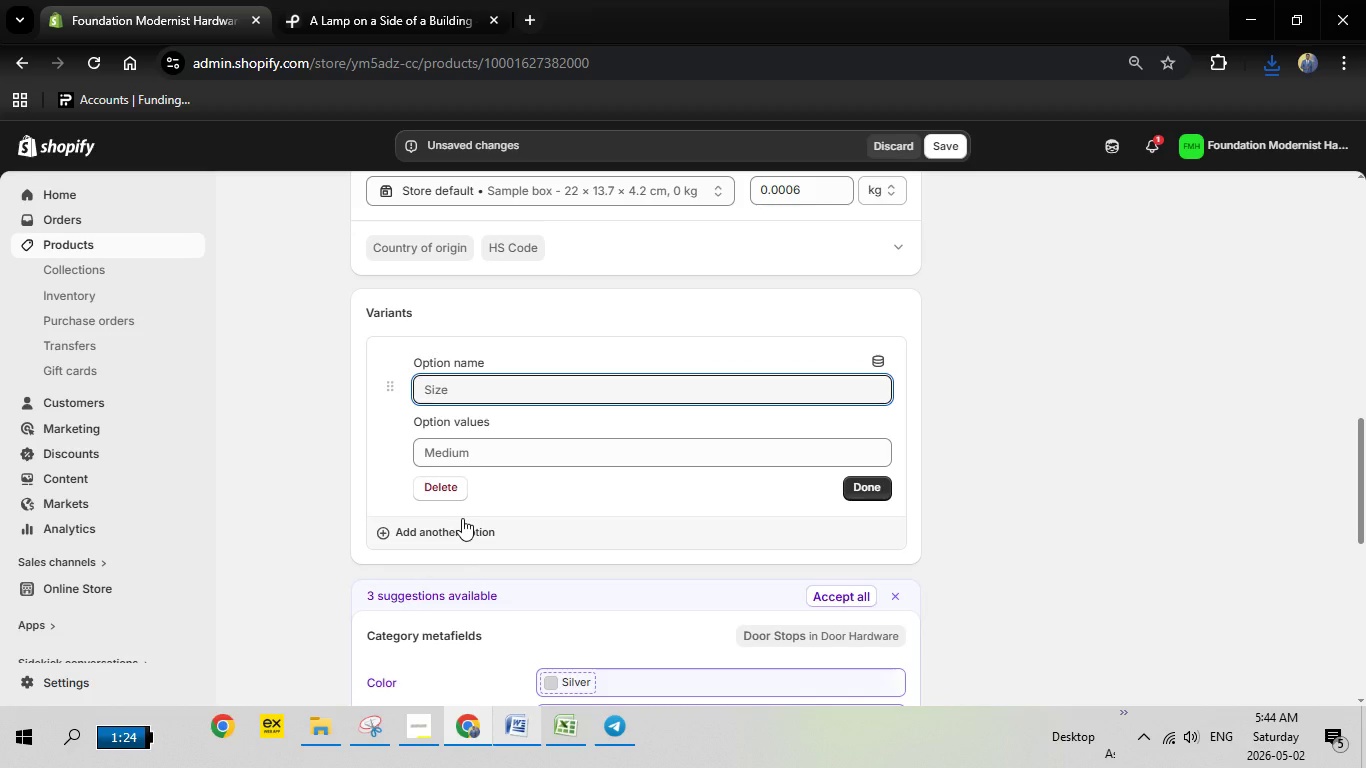 
type(Finish)
 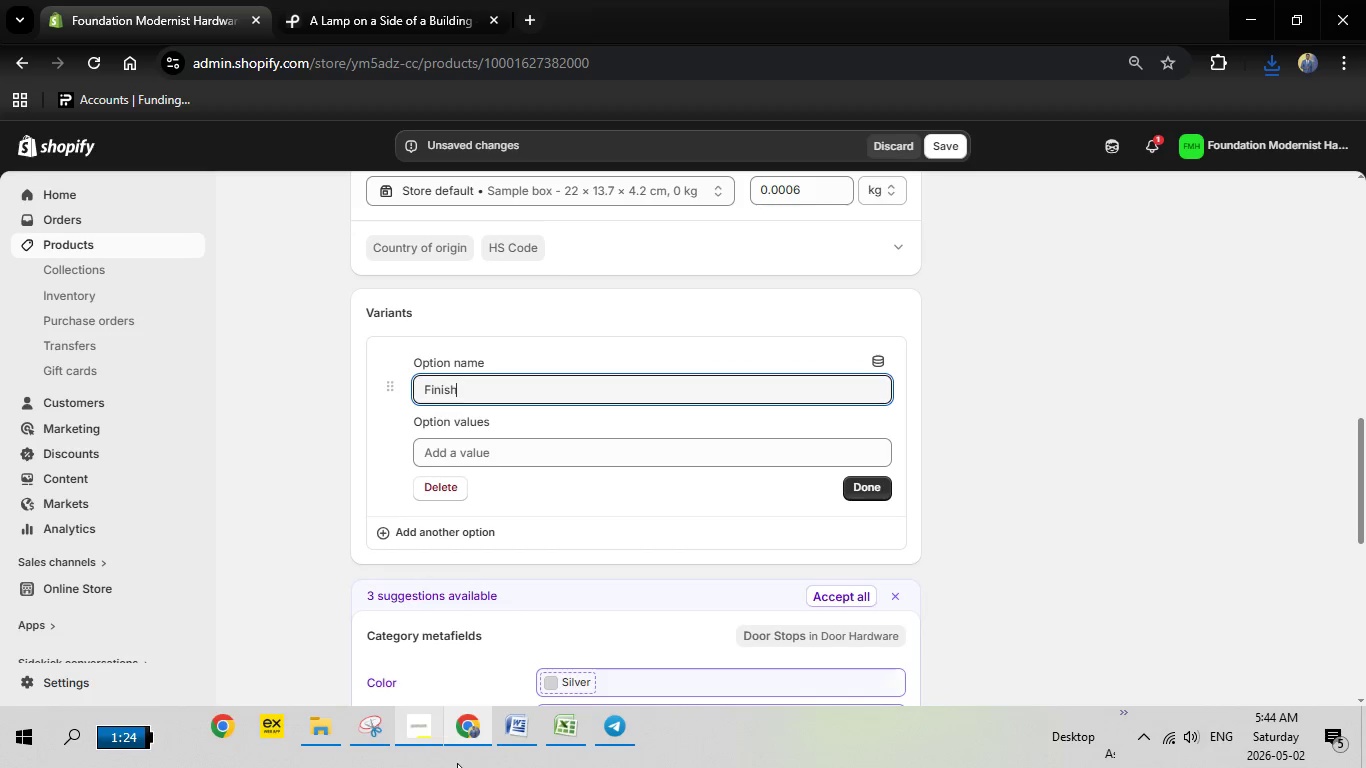 
left_click([476, 729])
 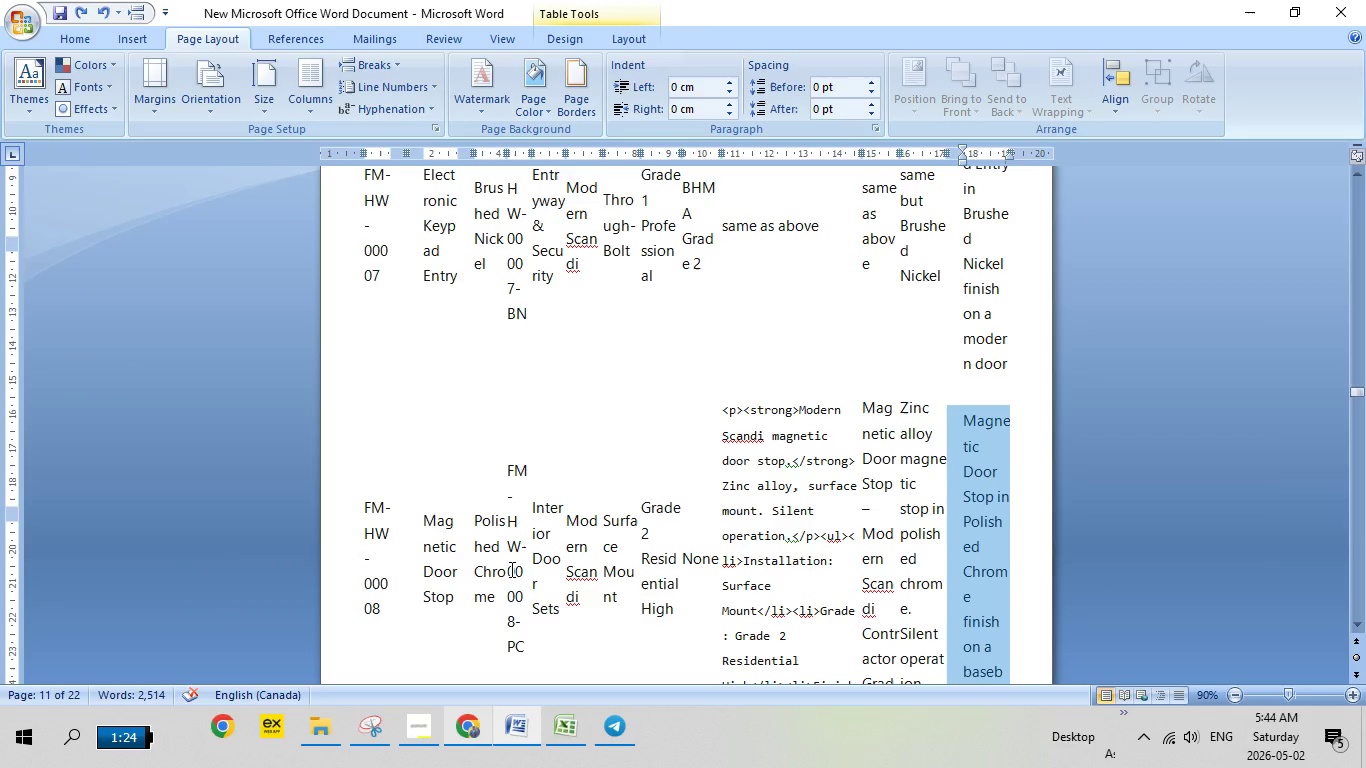 
scroll: coordinate [460, 570], scroll_direction: up, amount: 8.0
 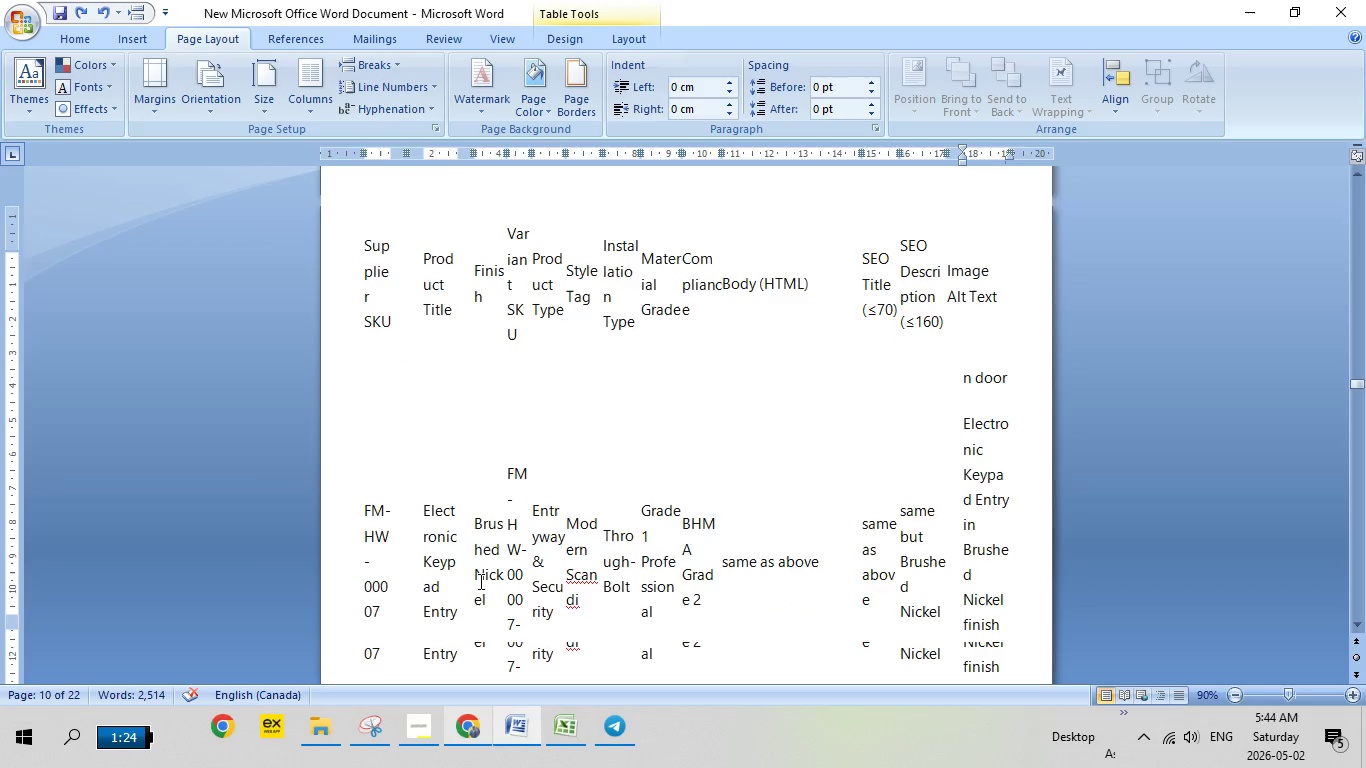 
scroll: coordinate [479, 581], scroll_direction: down, amount: 8.0
 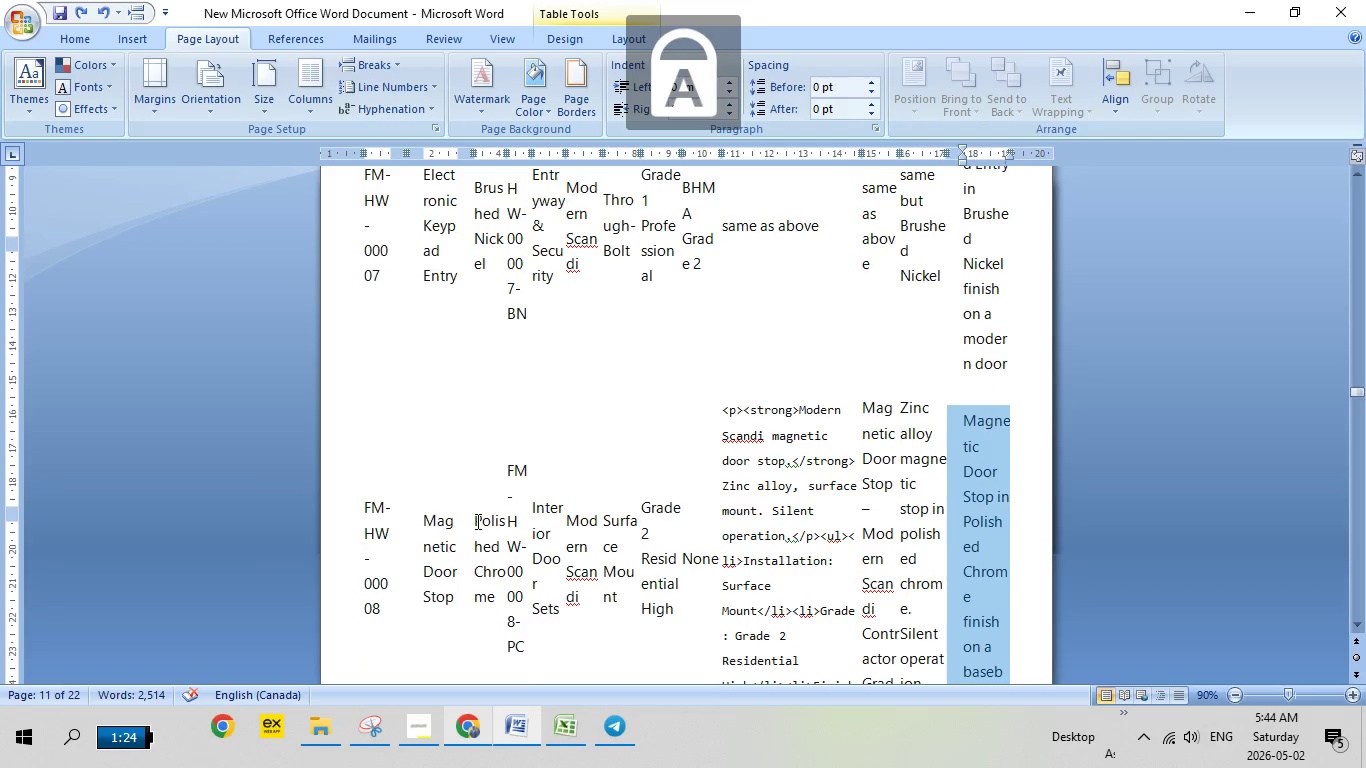 
left_click_drag(start_coordinate=[476, 521], to_coordinate=[498, 592])
 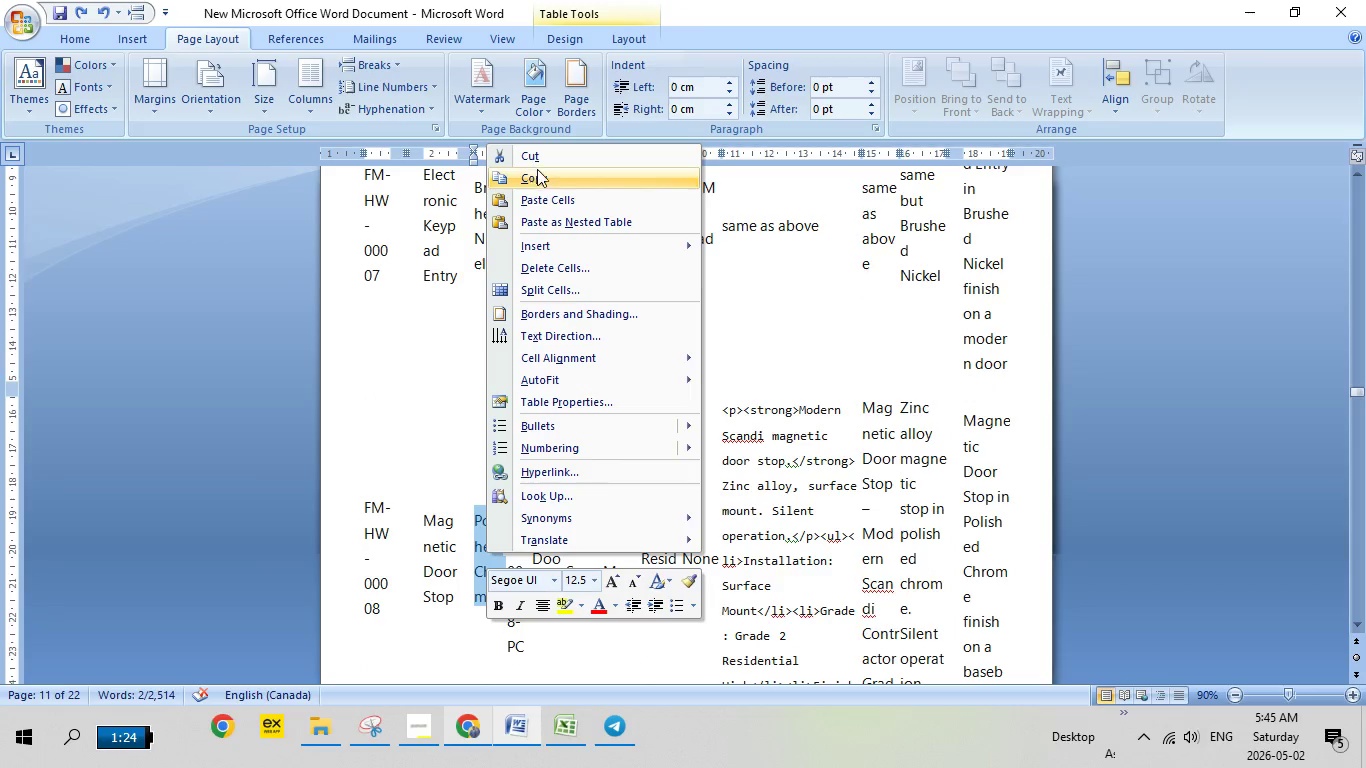 
left_click([540, 176])
 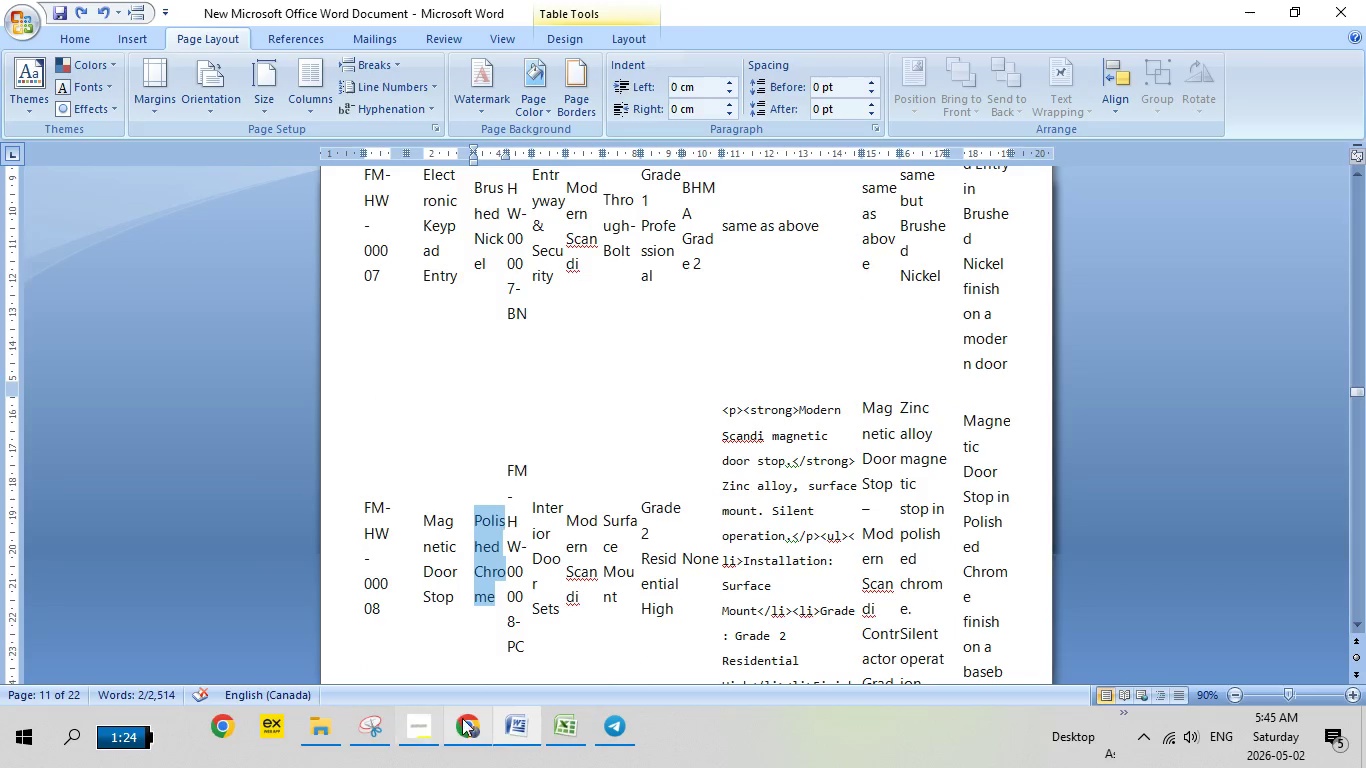 
left_click([468, 720])
 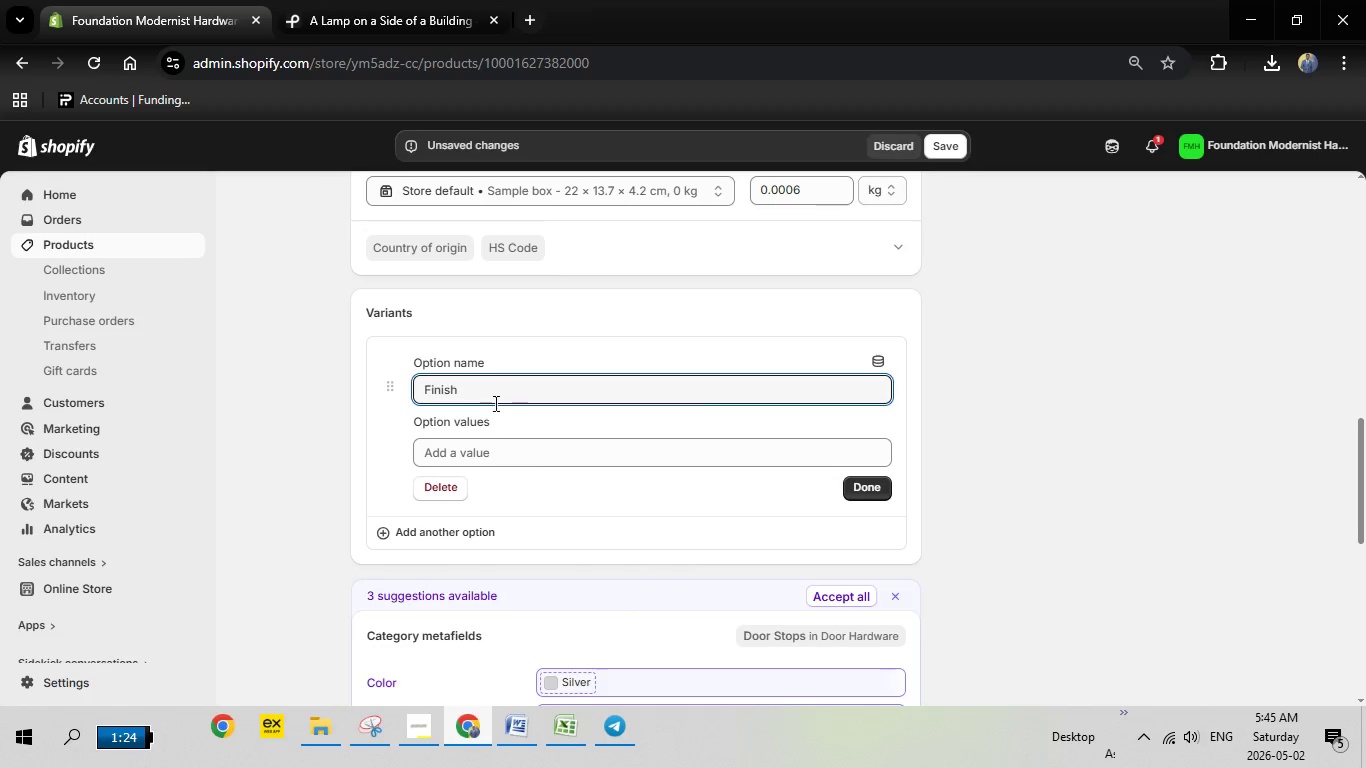 
left_click([491, 450])
 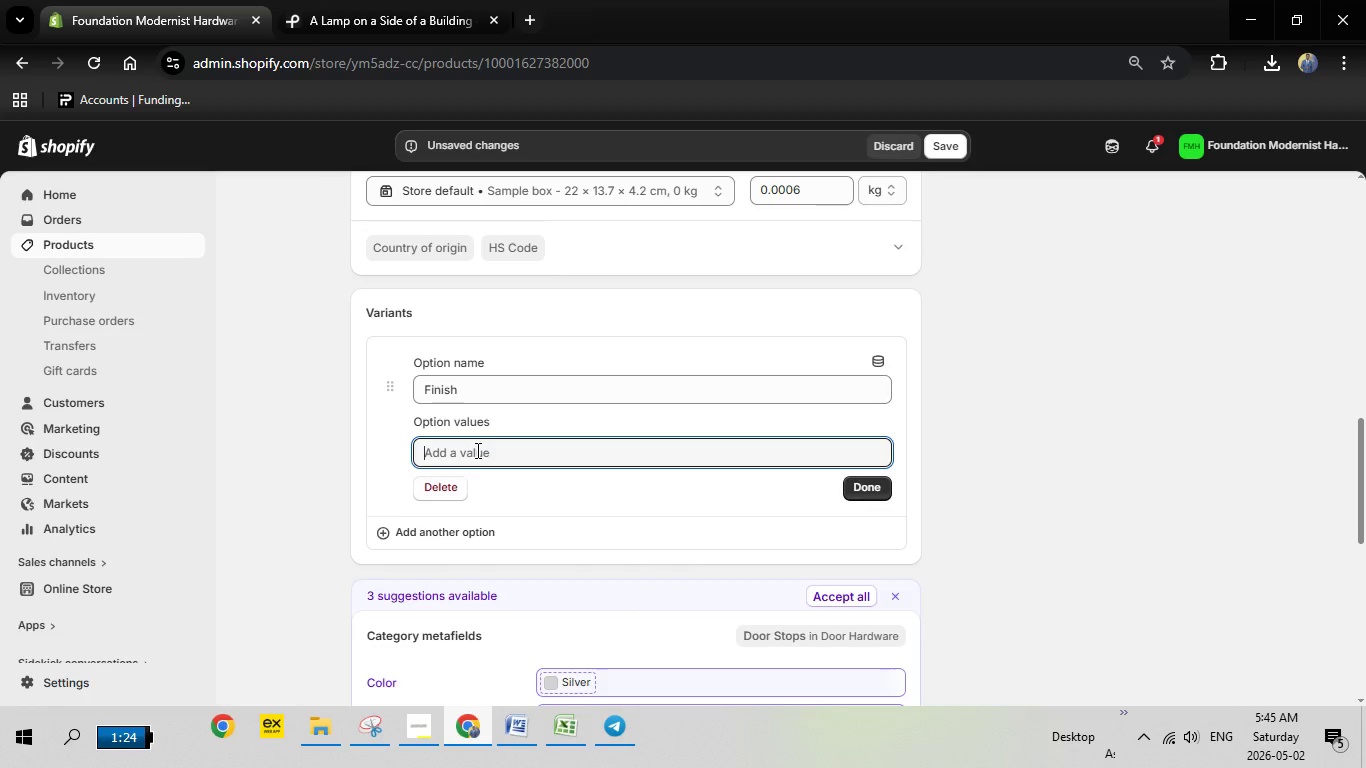 
right_click([476, 450])
 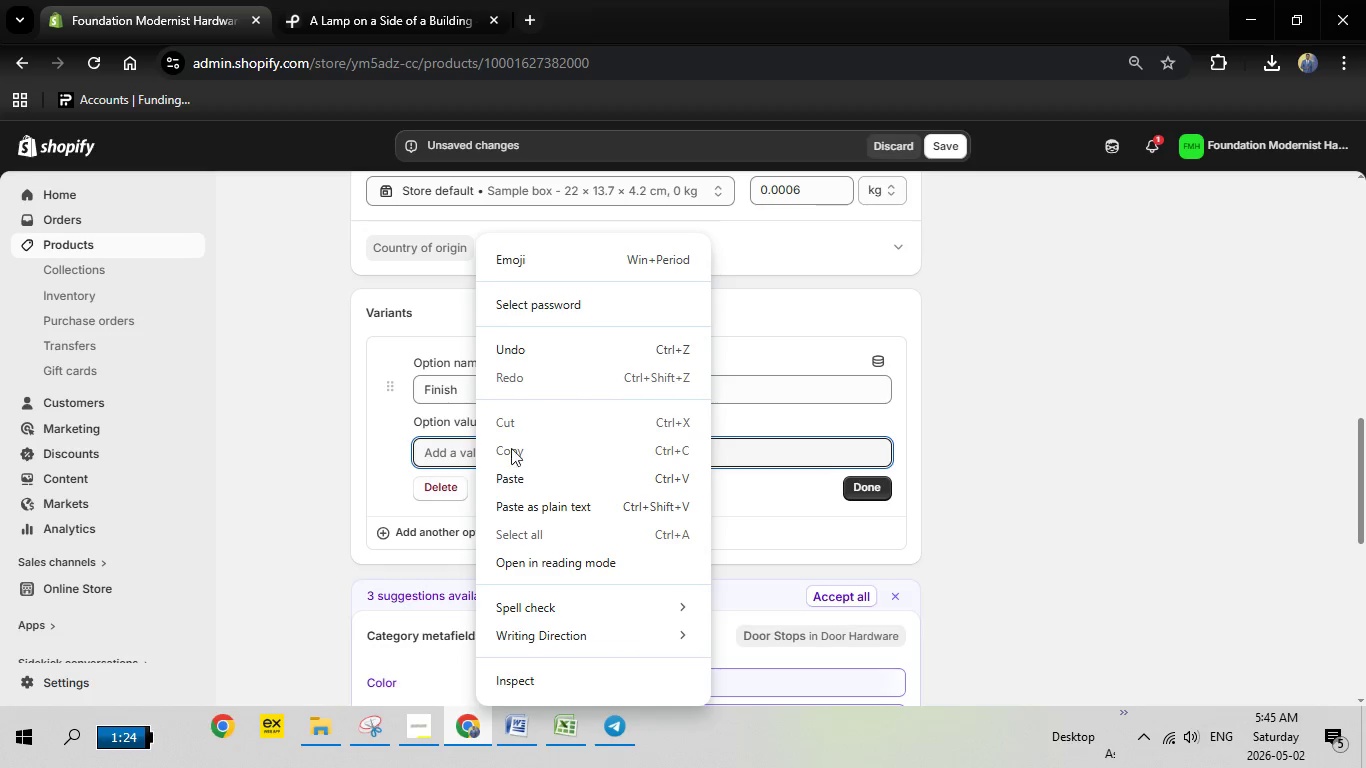 
left_click([506, 479])
 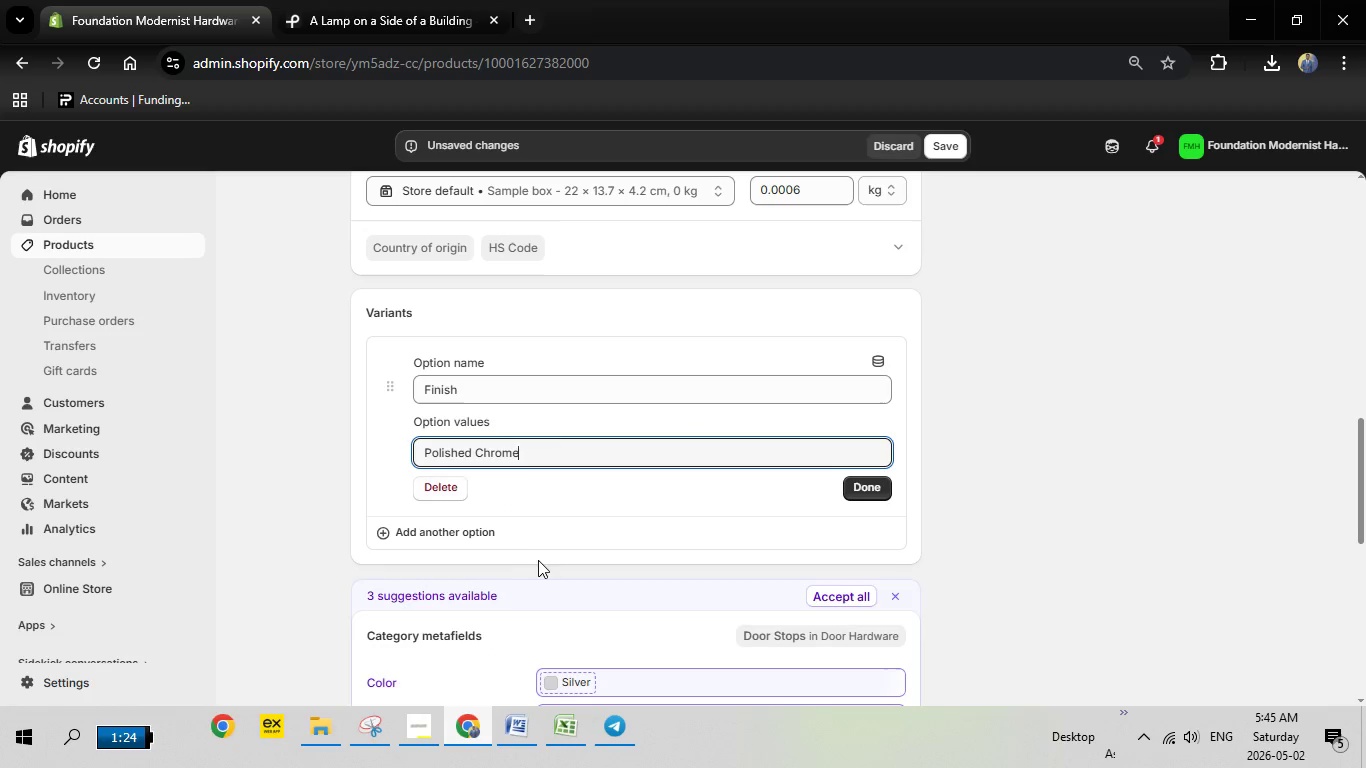 
scroll: coordinate [542, 564], scroll_direction: down, amount: 2.0
 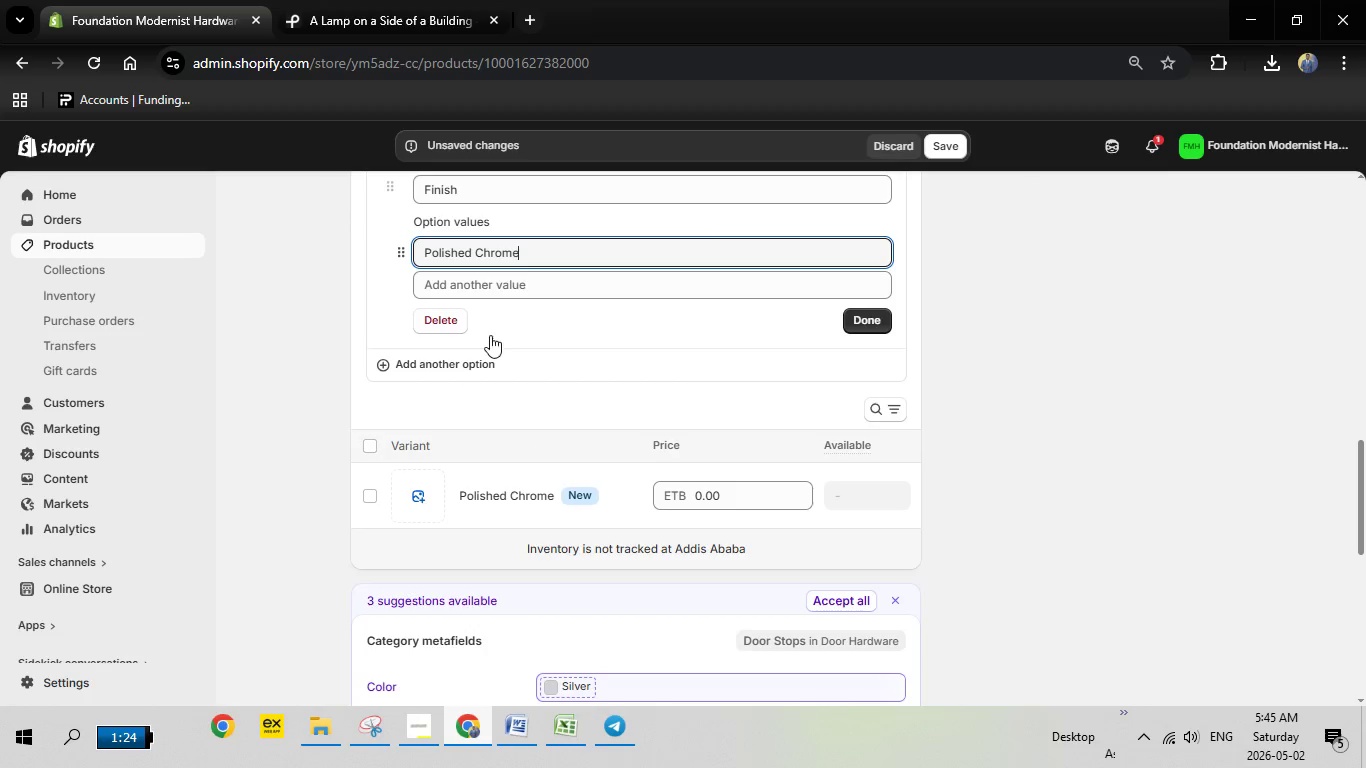 
left_click([487, 284])
 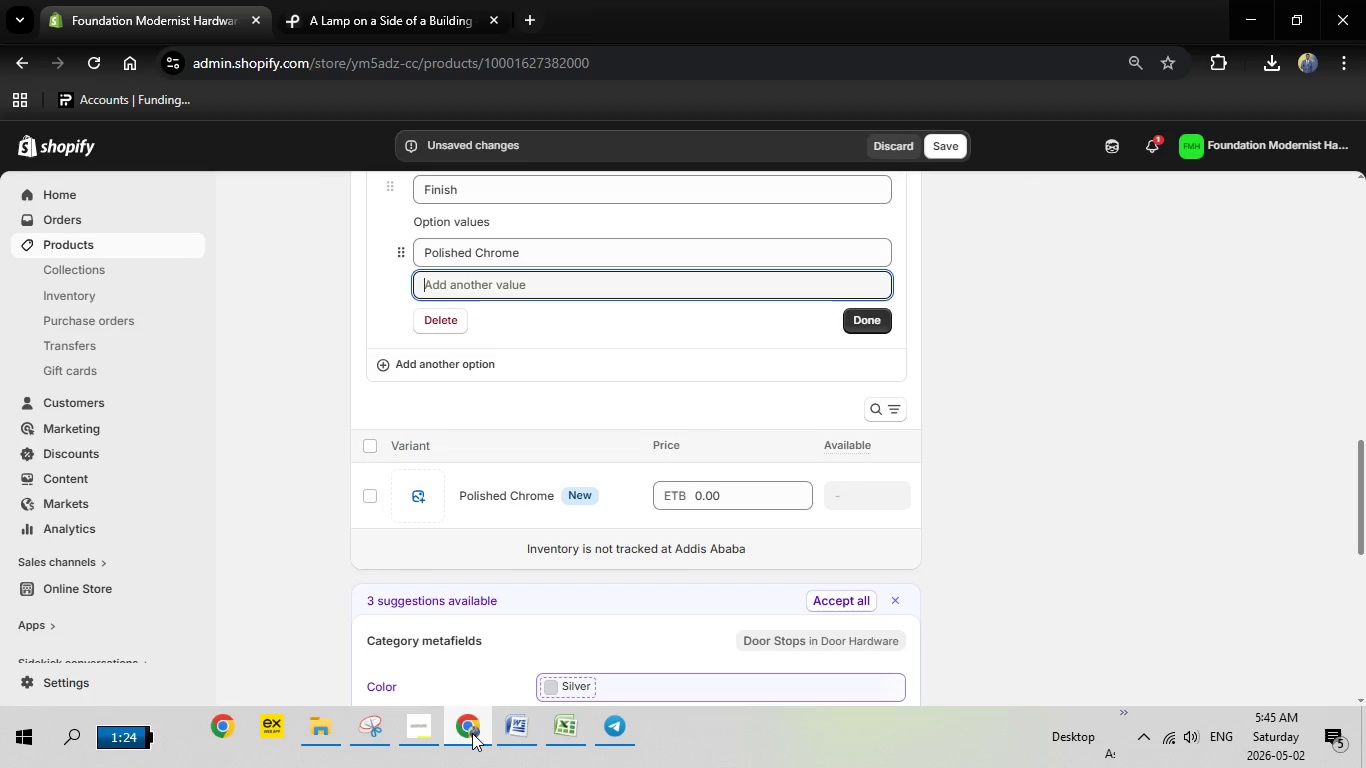 
left_click([472, 733])
 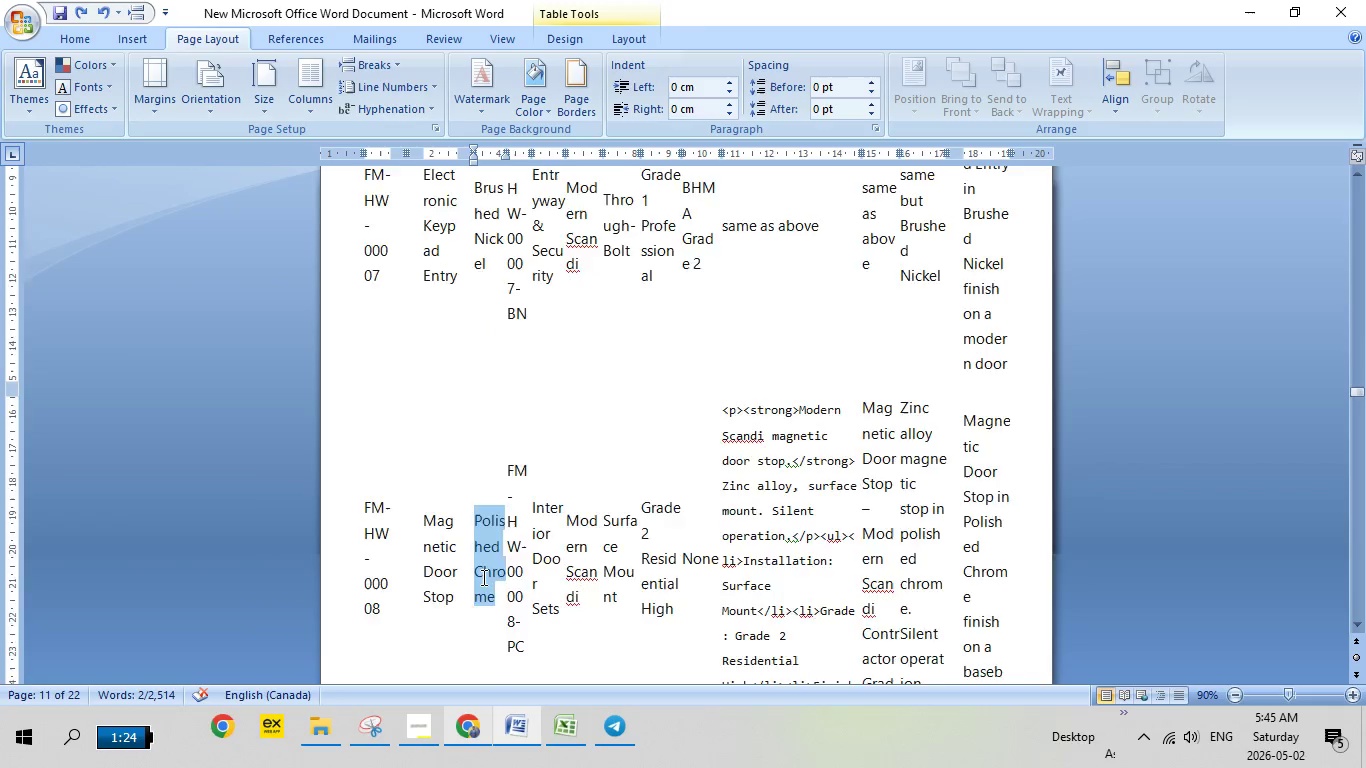 
scroll: coordinate [482, 577], scroll_direction: down, amount: 7.0
 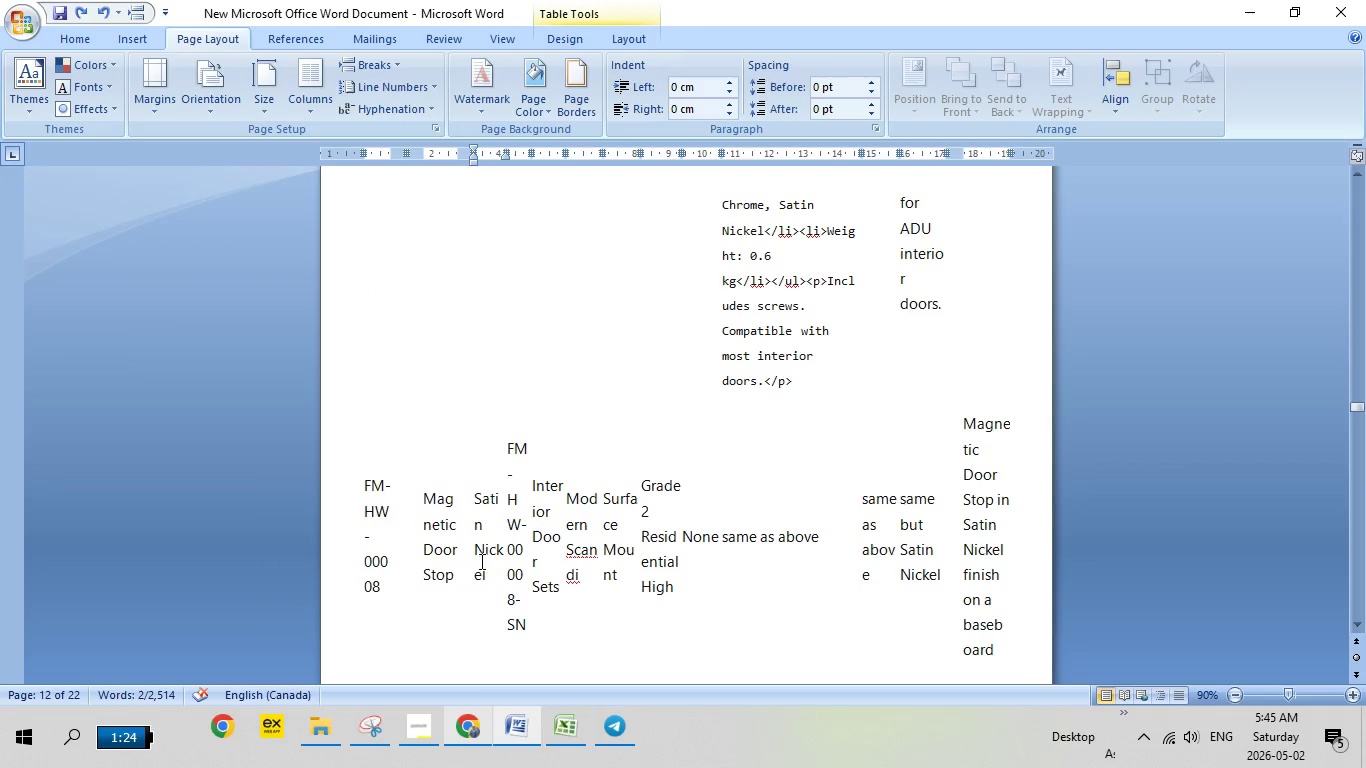 
left_click_drag(start_coordinate=[474, 497], to_coordinate=[491, 571])
 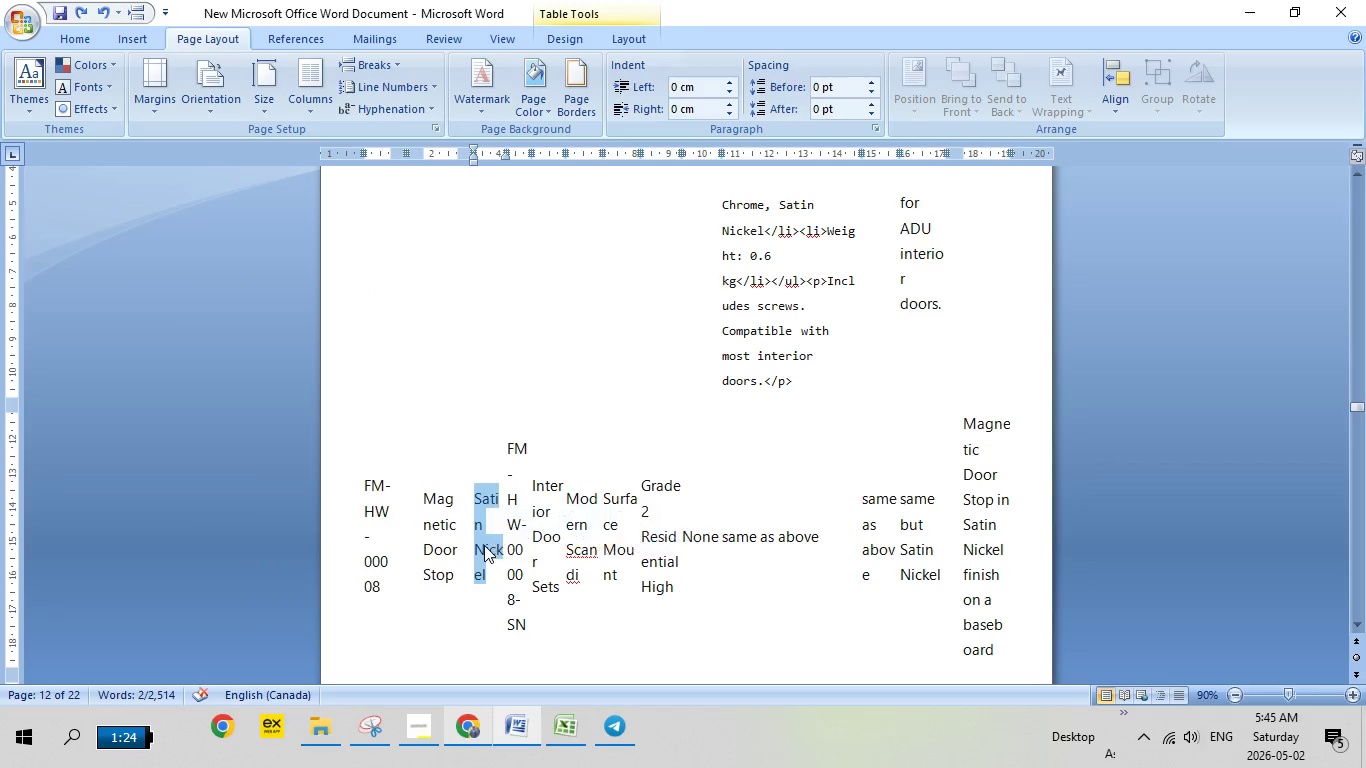 
right_click([484, 545])
 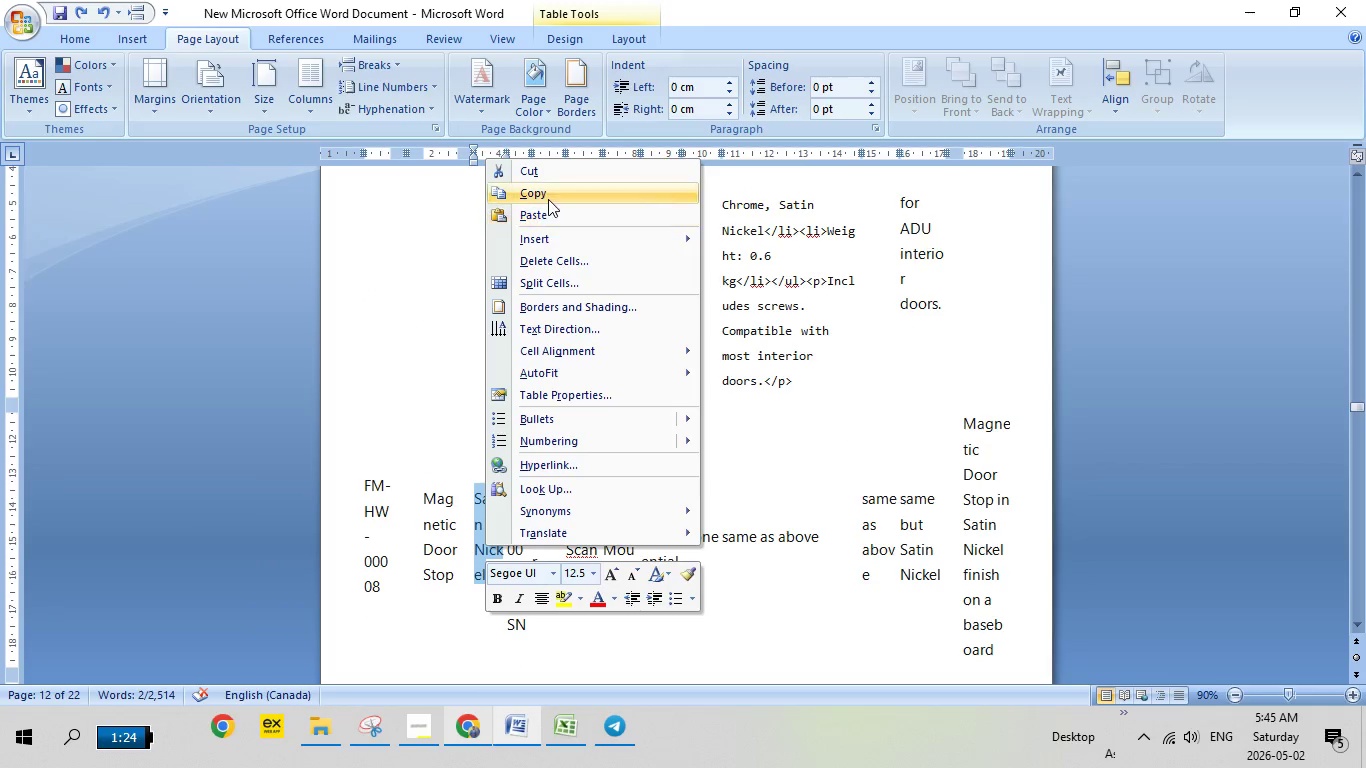 
left_click([551, 194])
 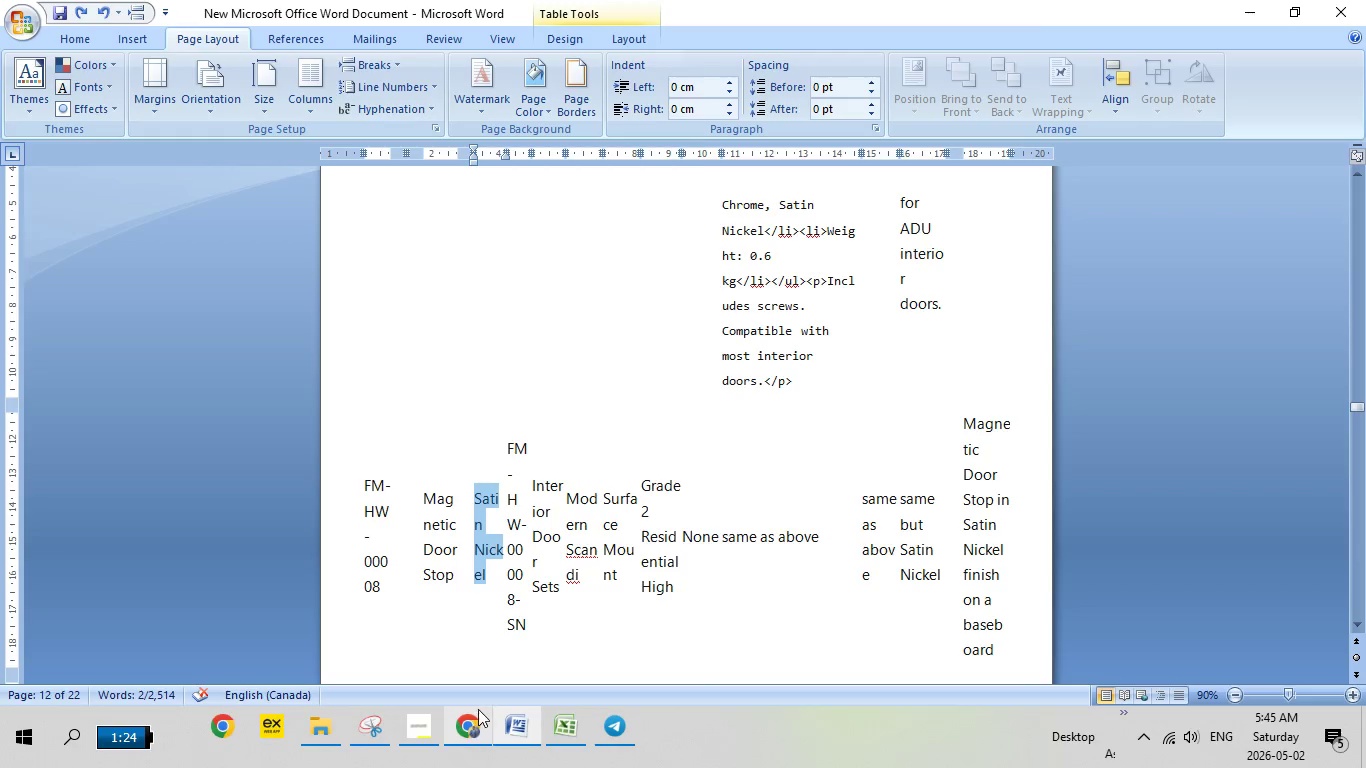 
left_click([478, 709])
 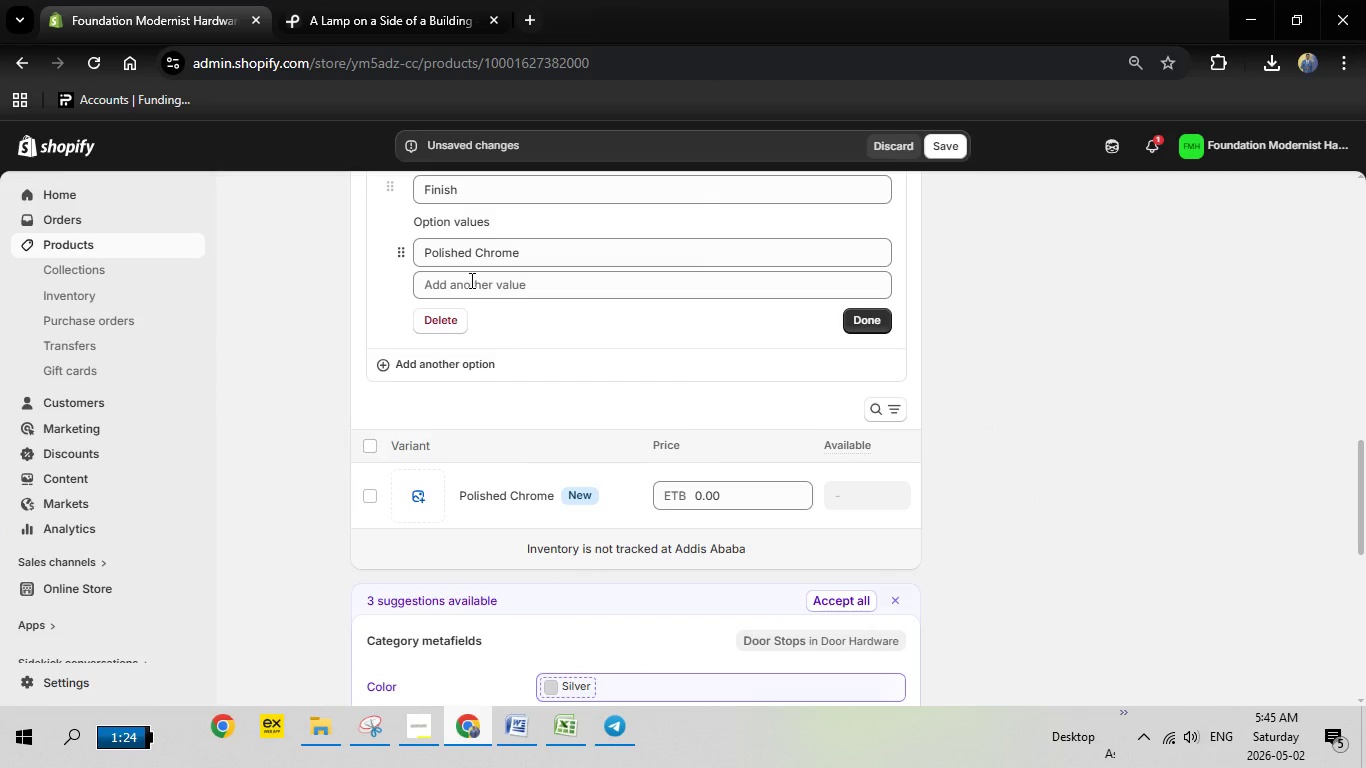 
left_click([470, 280])
 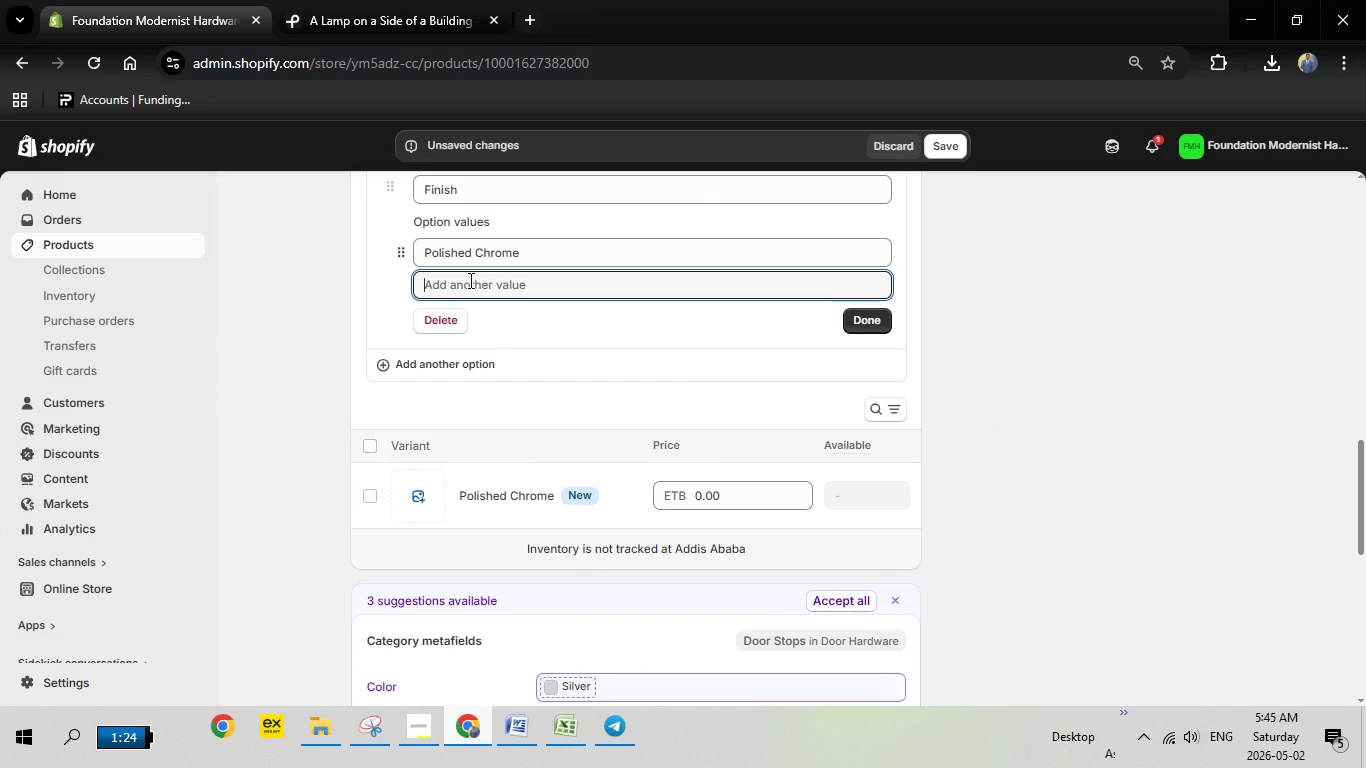 
right_click([469, 280])
 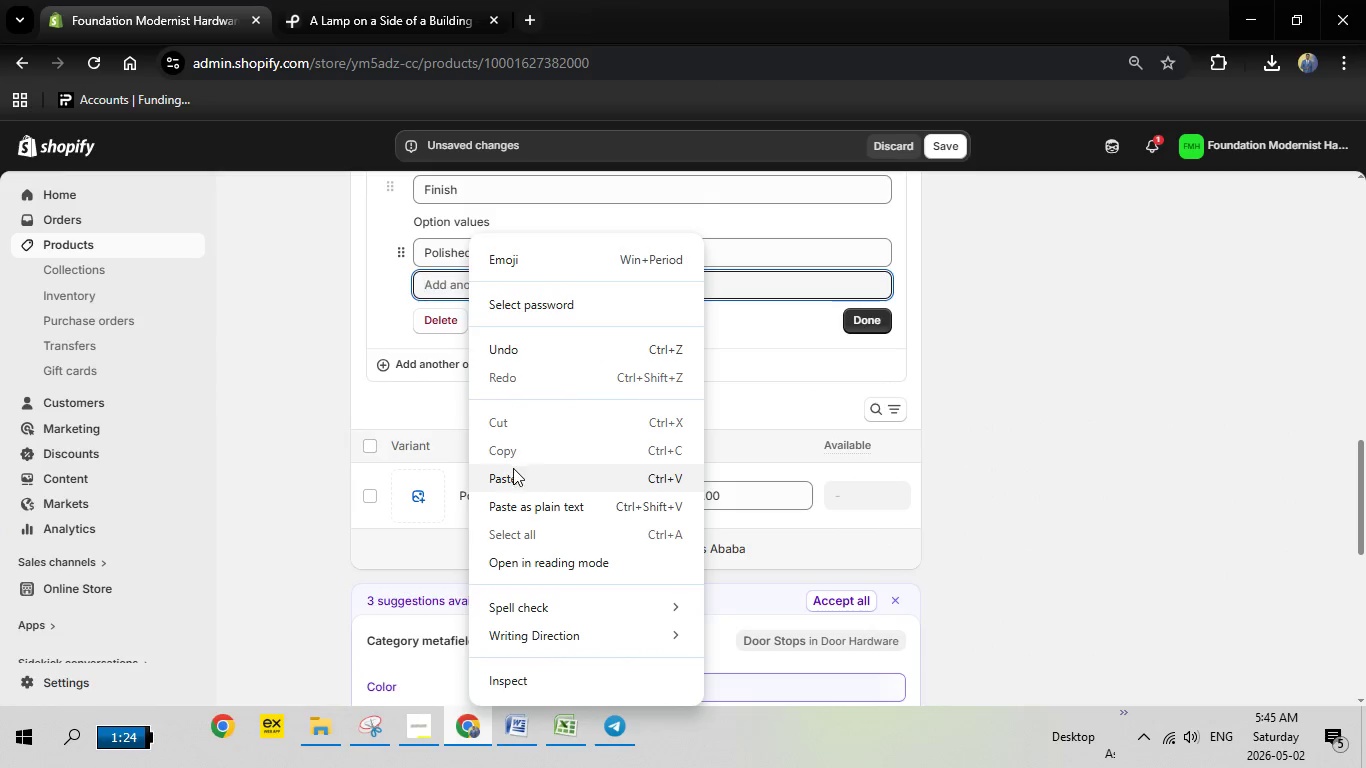 
left_click([516, 475])
 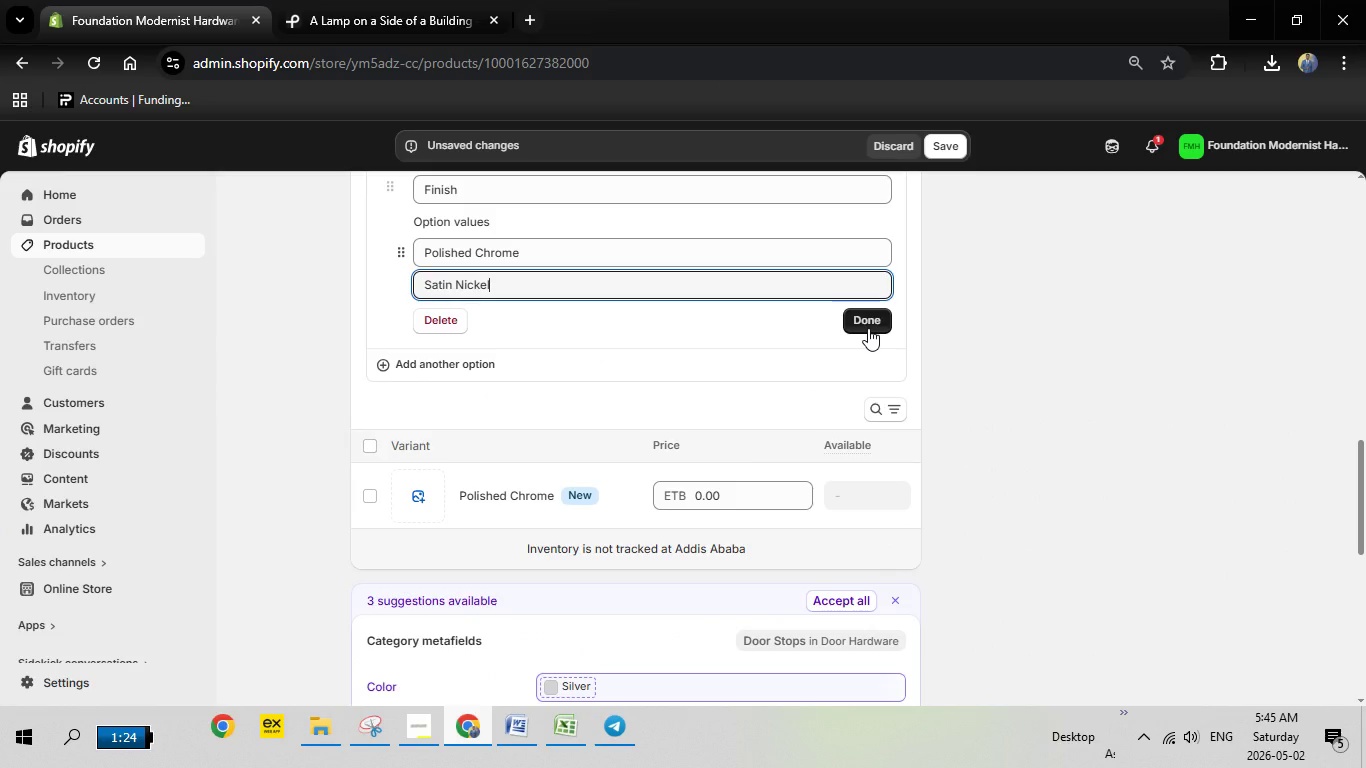 
left_click([868, 328])
 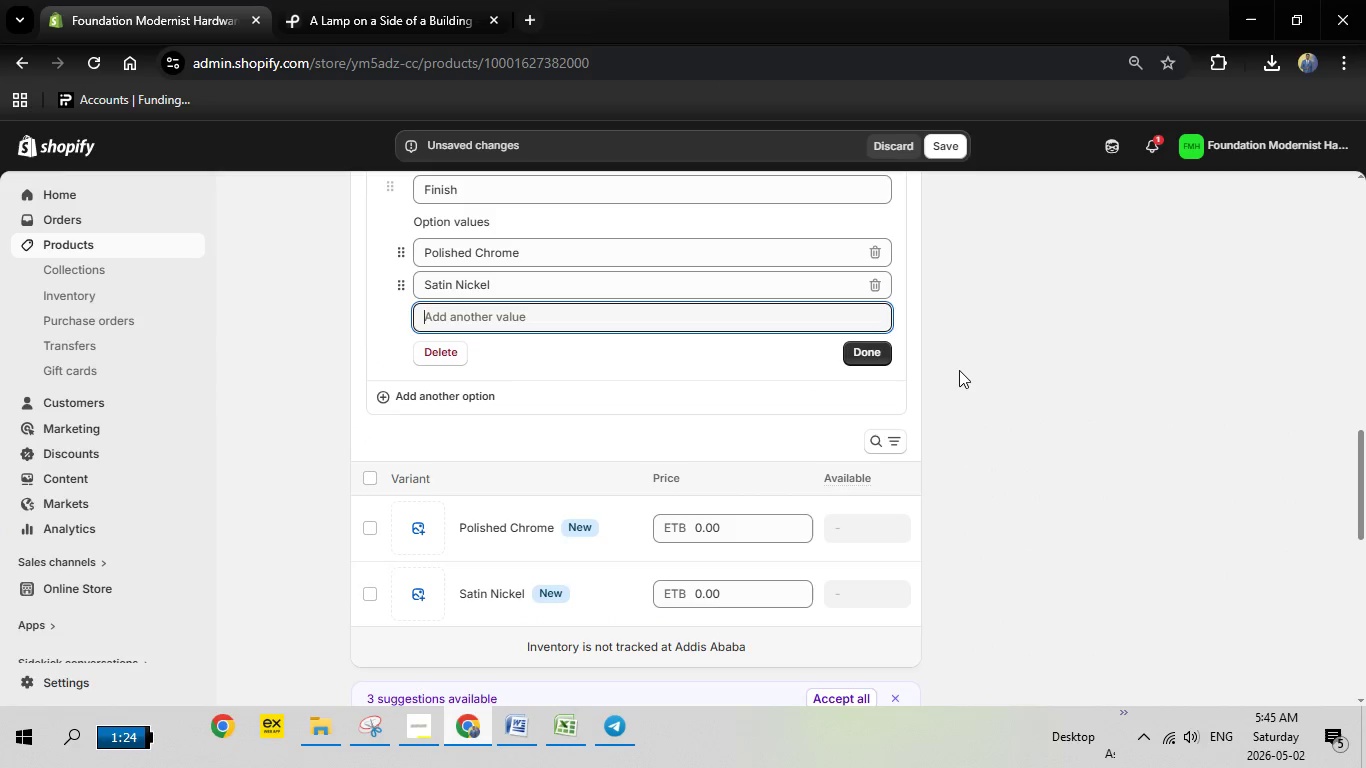 
scroll: coordinate [959, 370], scroll_direction: up, amount: 3.0
 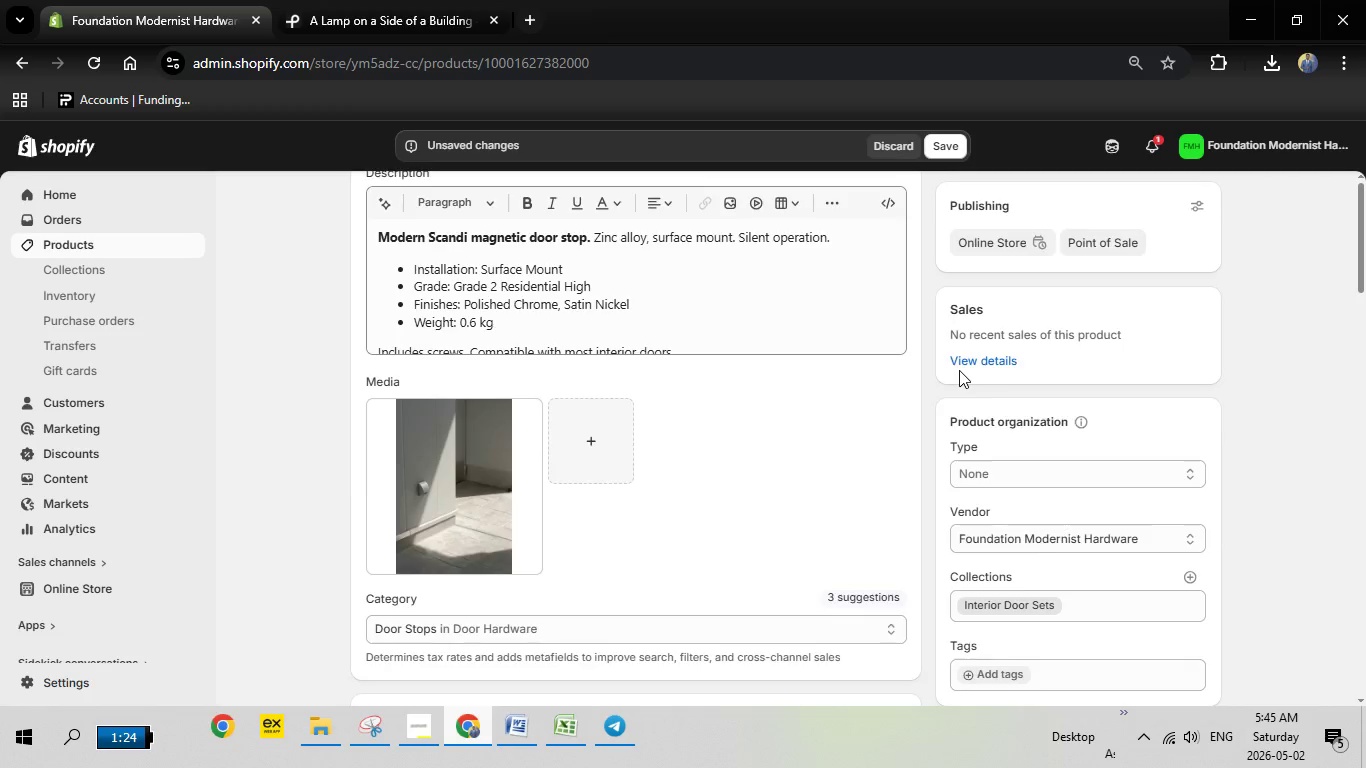 
scroll: coordinate [959, 370], scroll_direction: down, amount: 2.0
 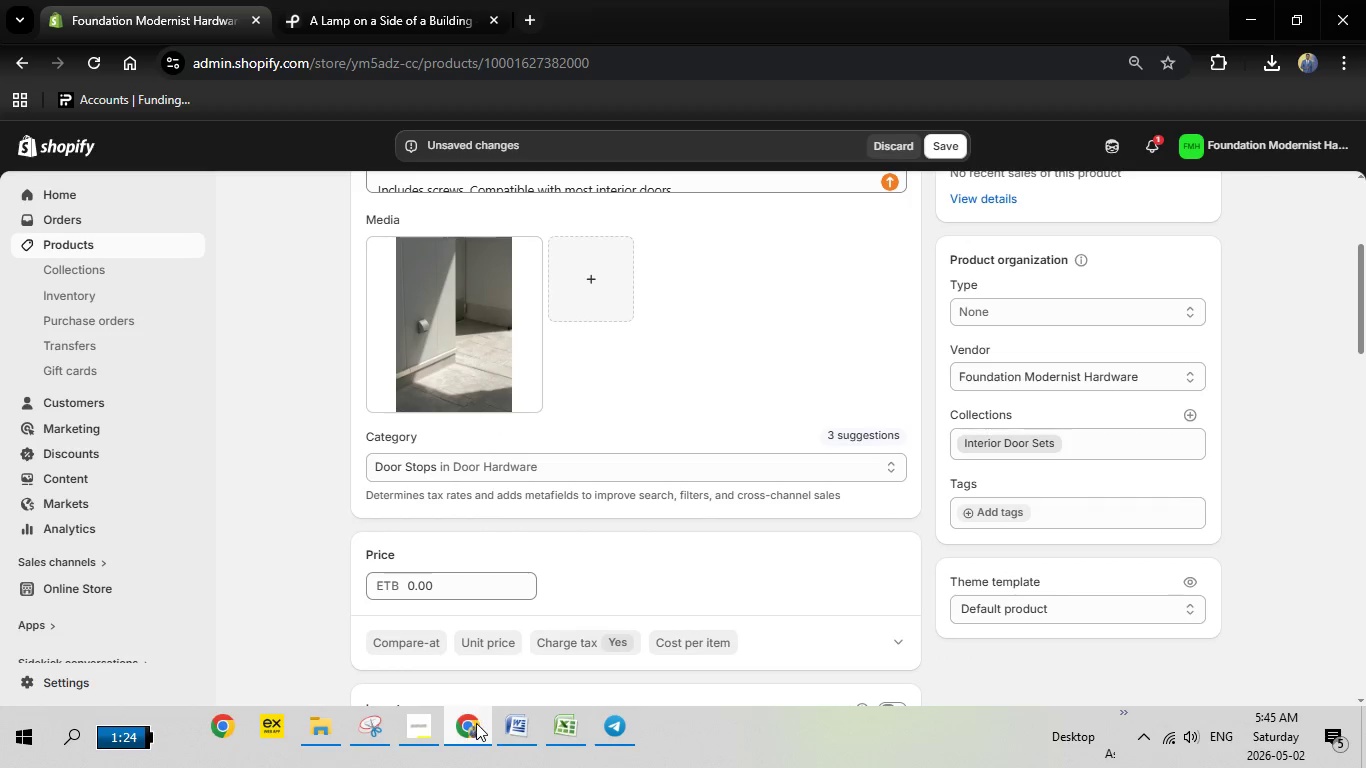 
left_click([506, 726])
 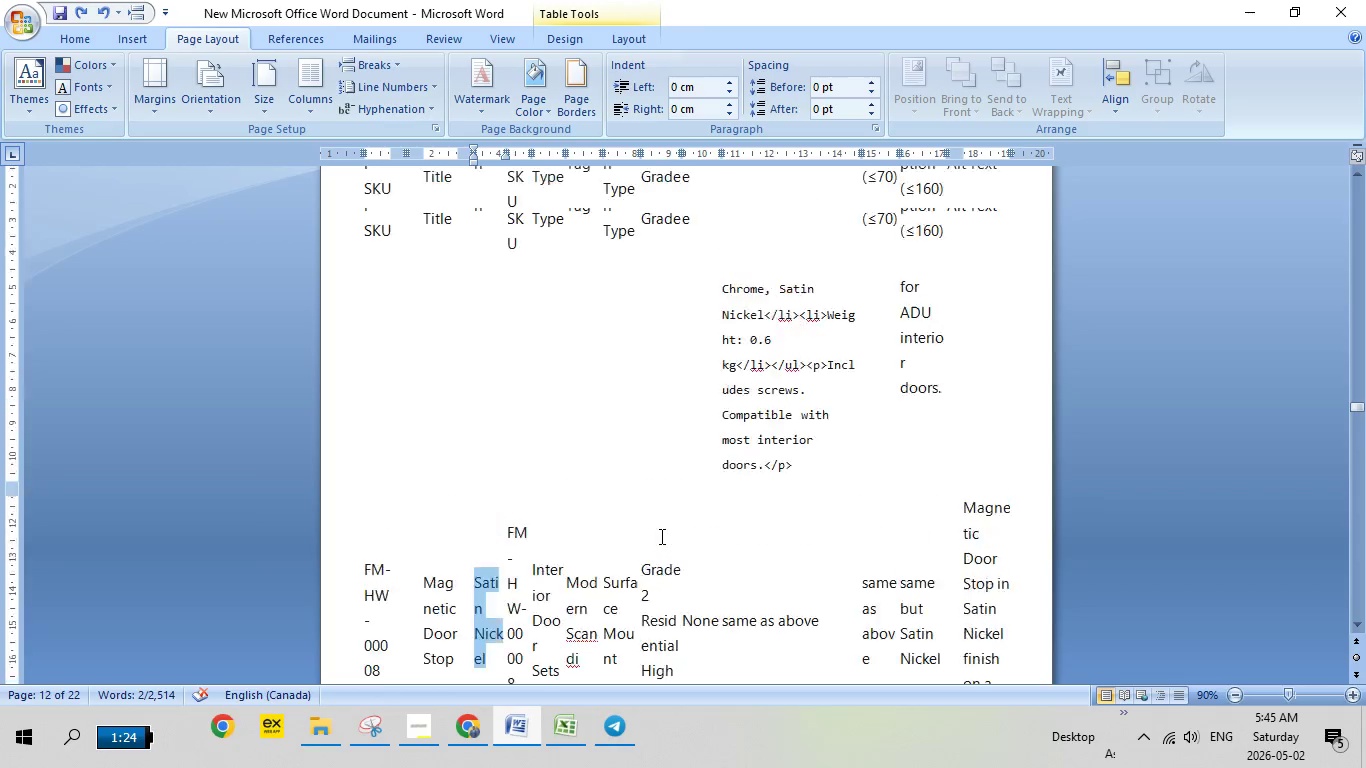 
scroll: coordinate [647, 551], scroll_direction: up, amount: 26.0
 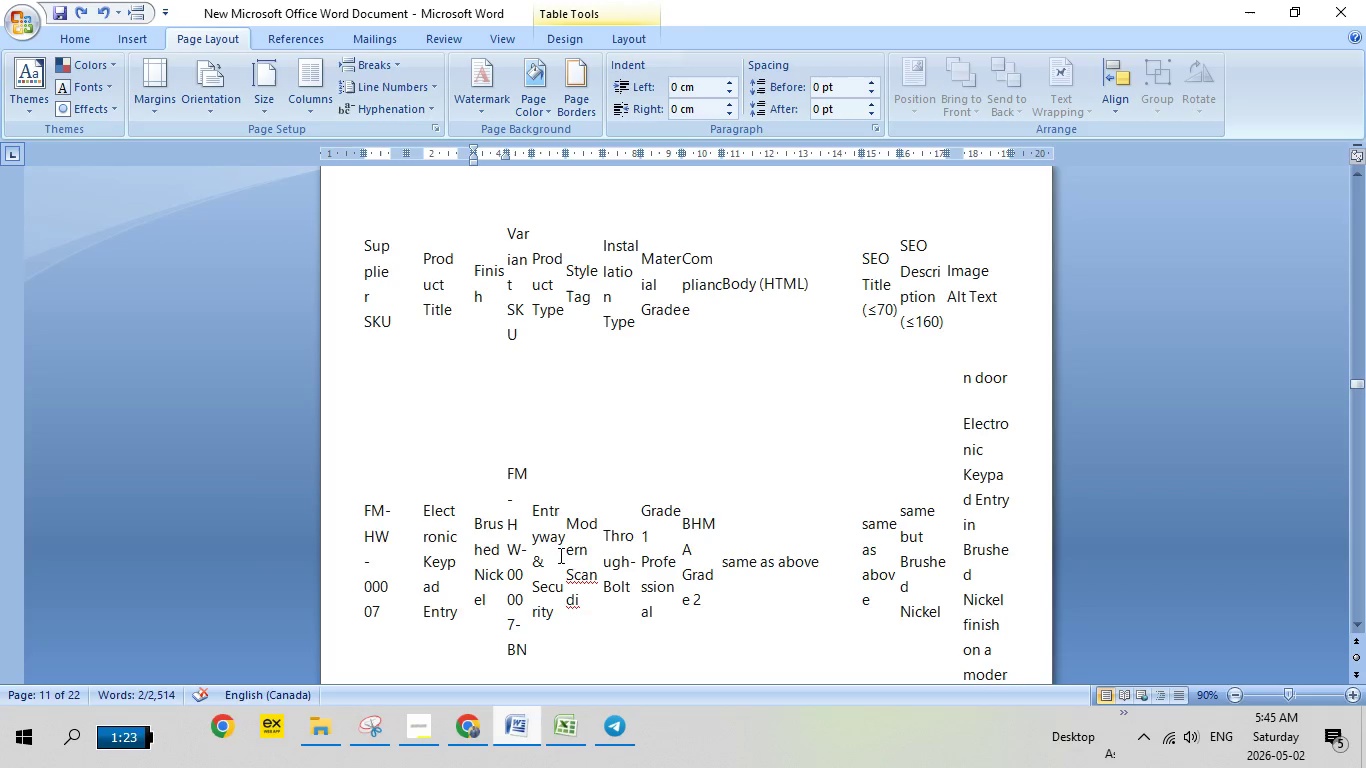 
wait(5.34)
 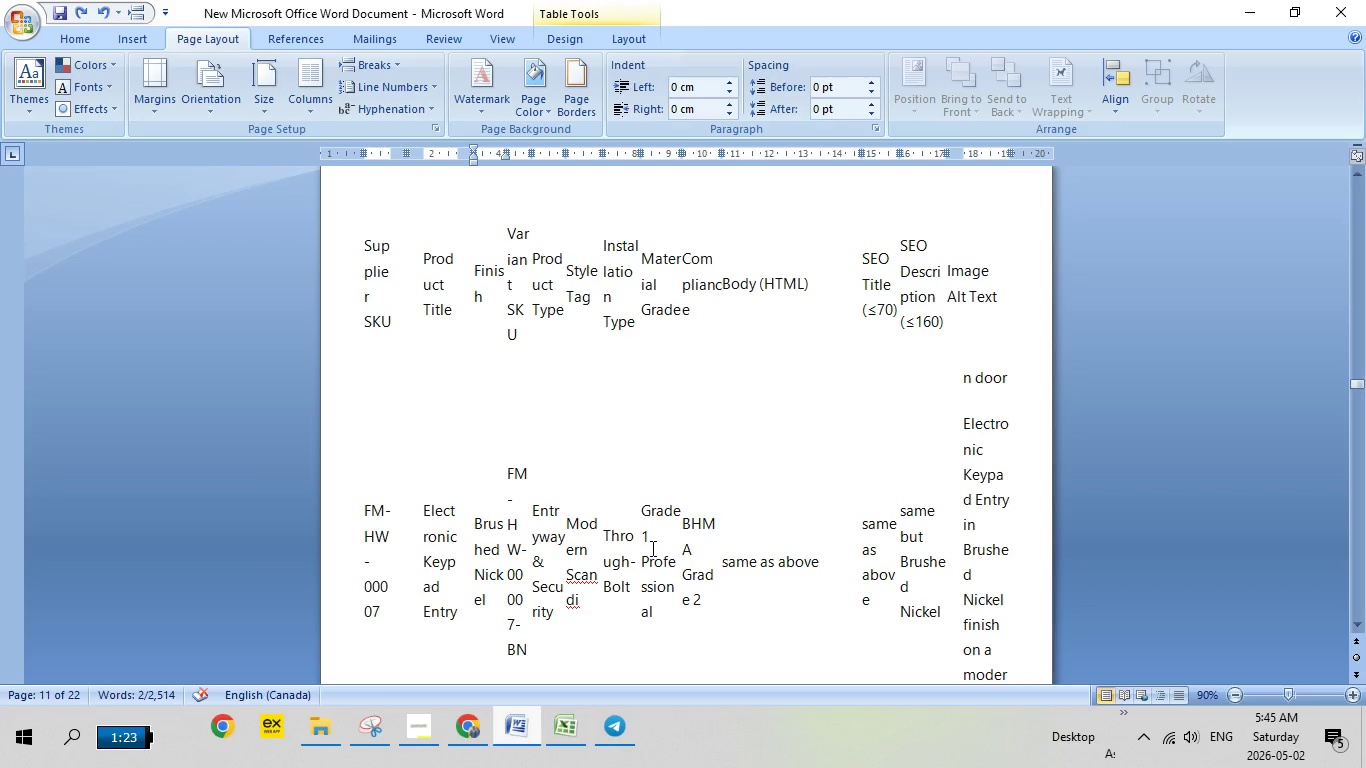 
scroll: coordinate [545, 566], scroll_direction: down, amount: 6.0
 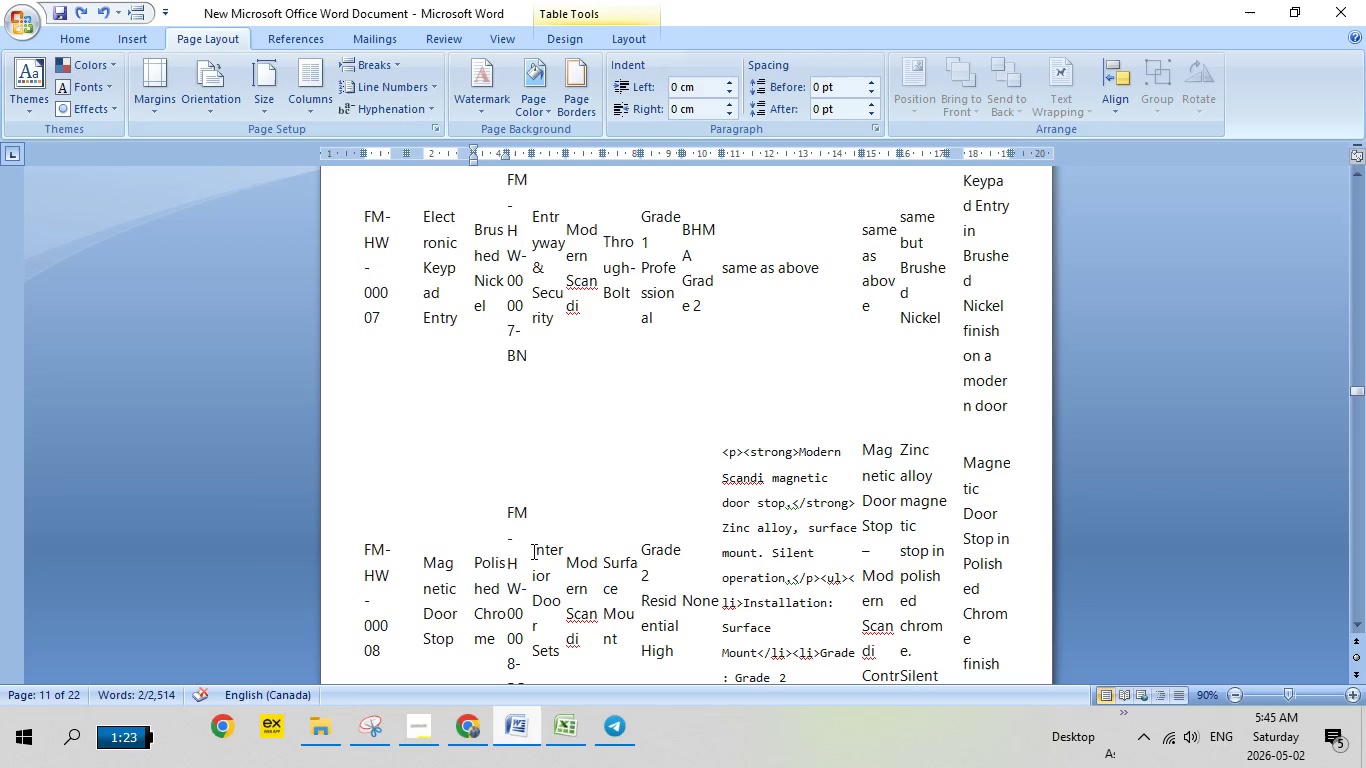 
left_click_drag(start_coordinate=[533, 551], to_coordinate=[561, 649])
 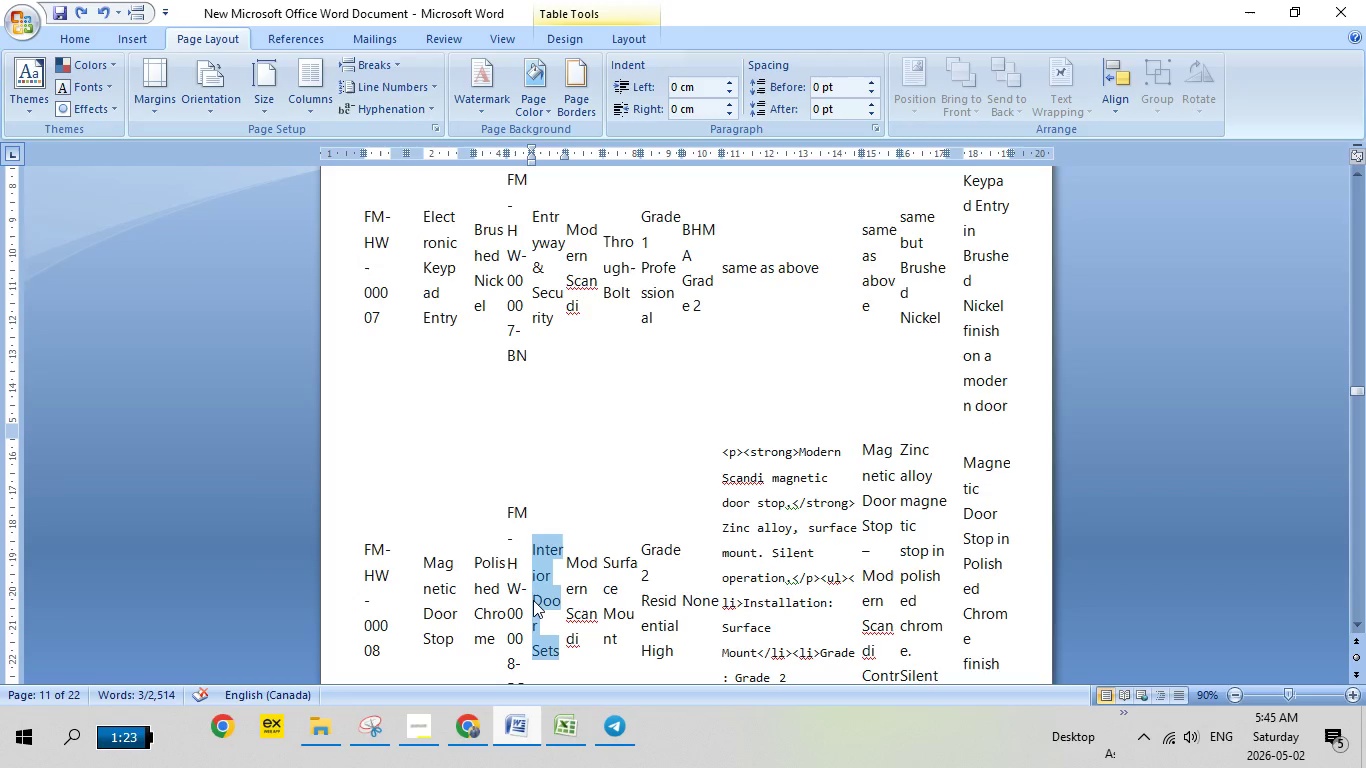 
right_click([533, 600])
 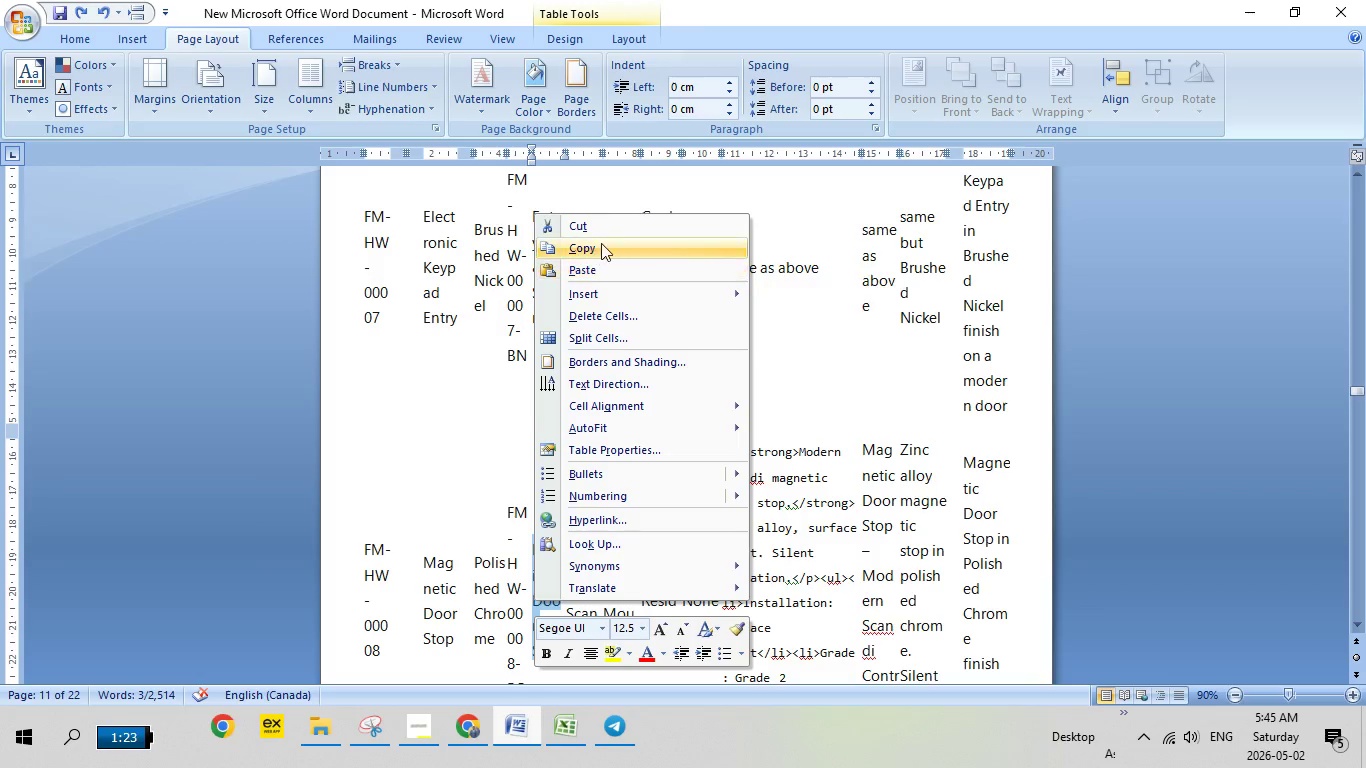 
left_click([601, 243])
 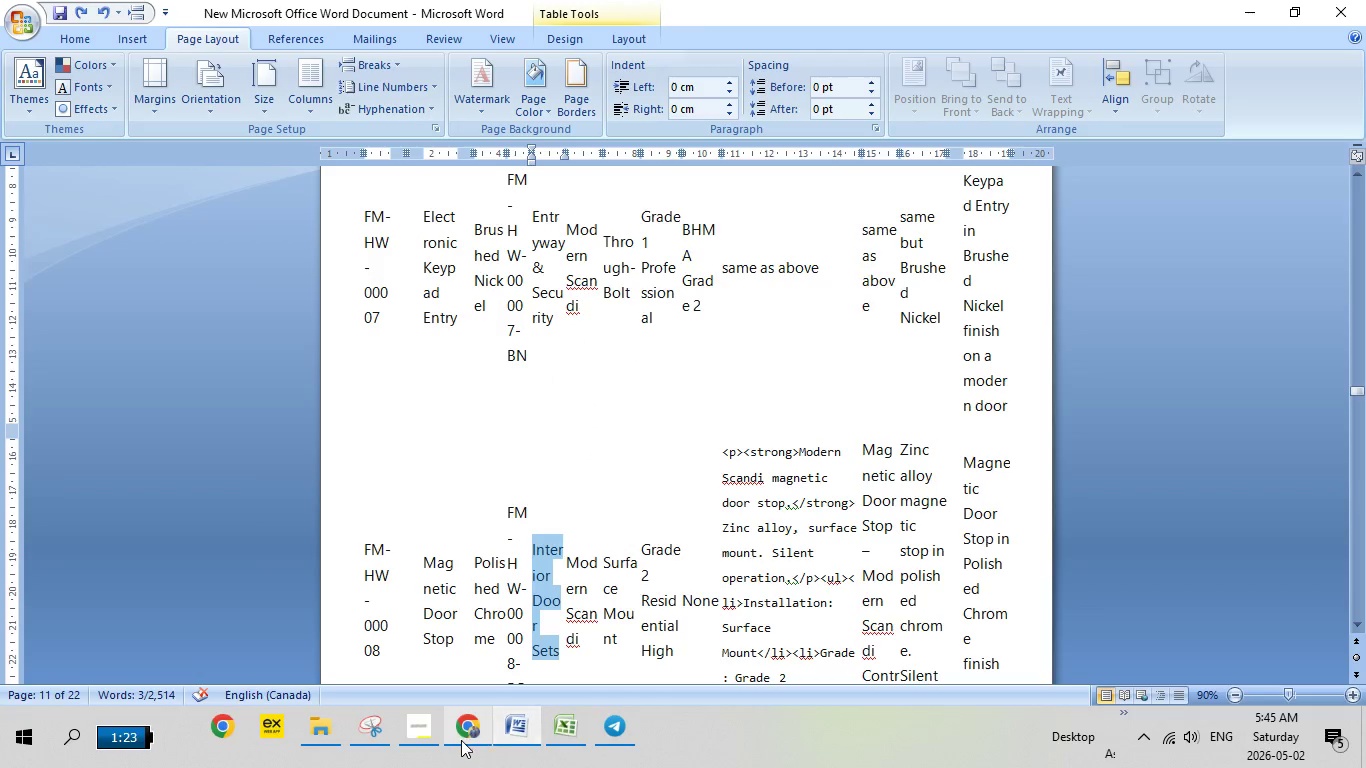 
left_click([461, 740])
 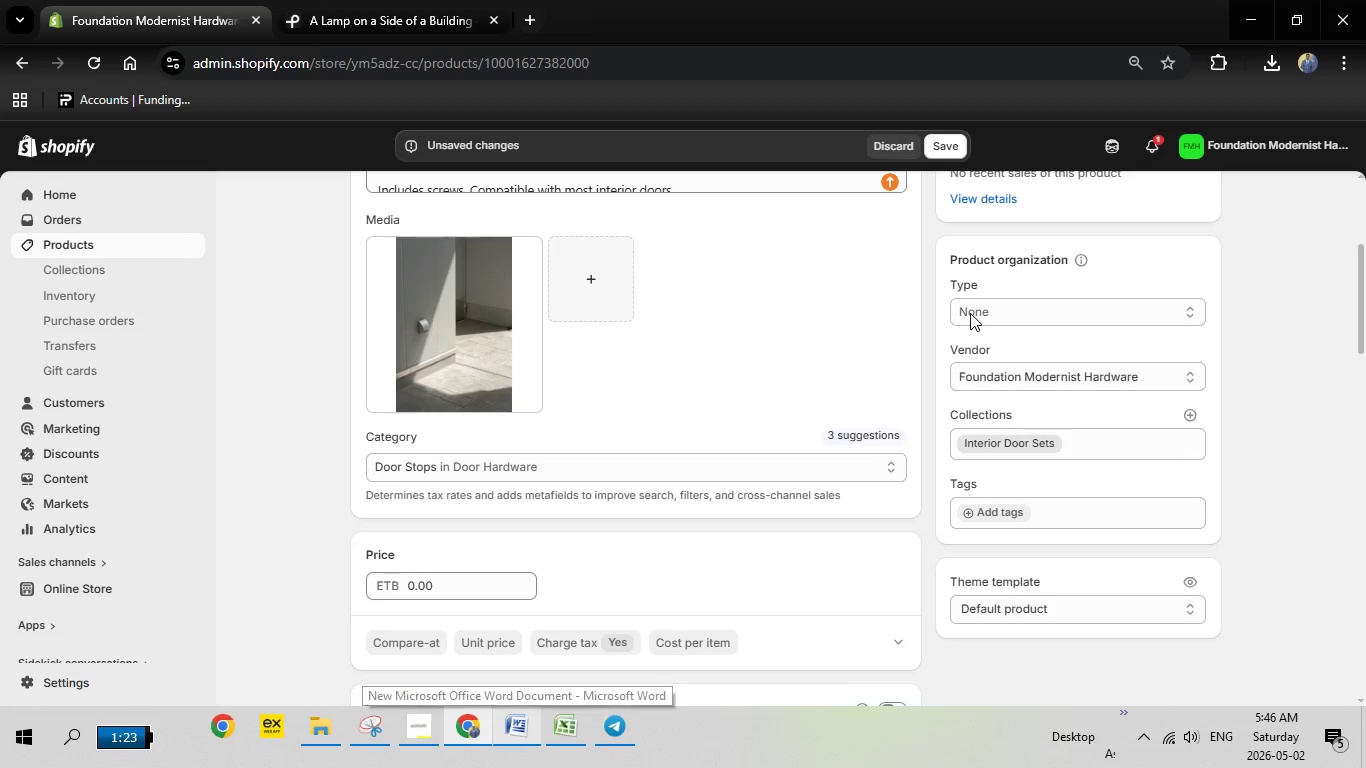 
left_click([970, 313])
 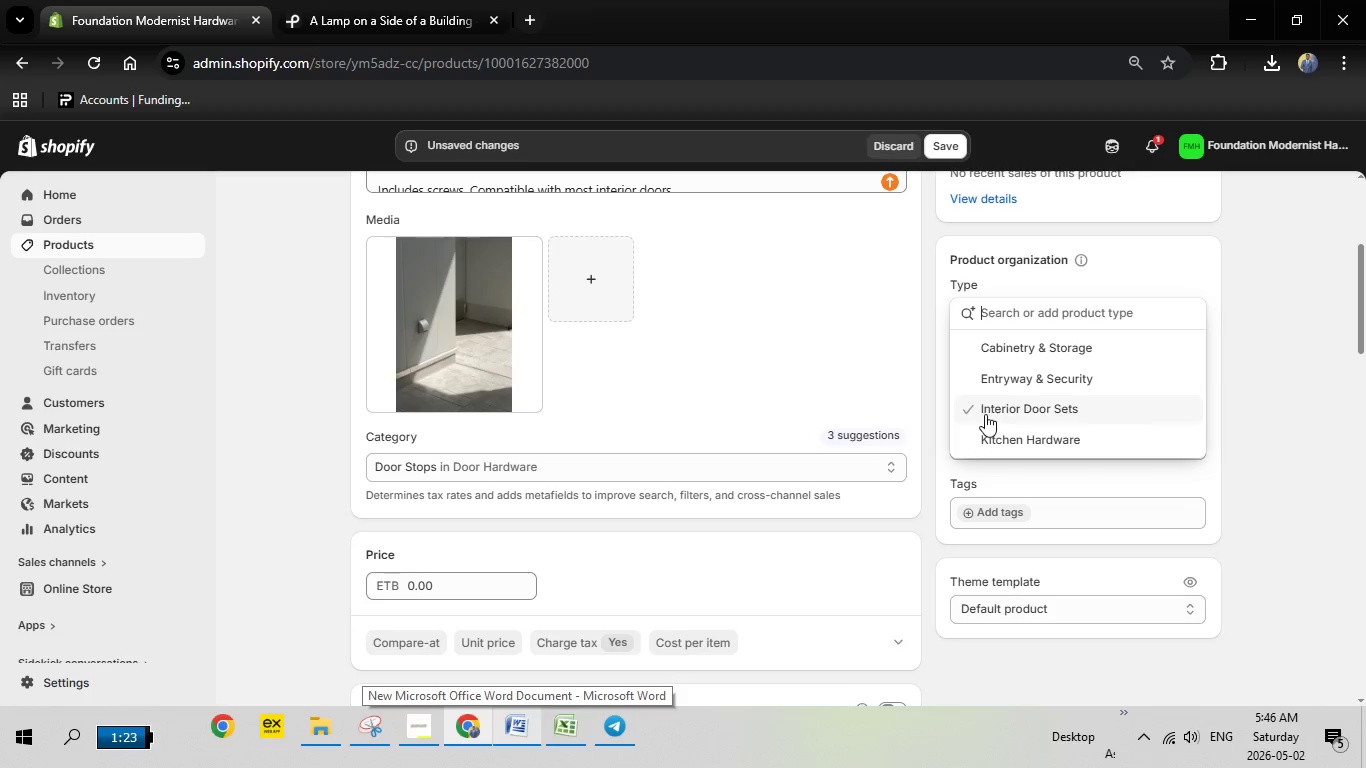 
left_click([990, 413])
 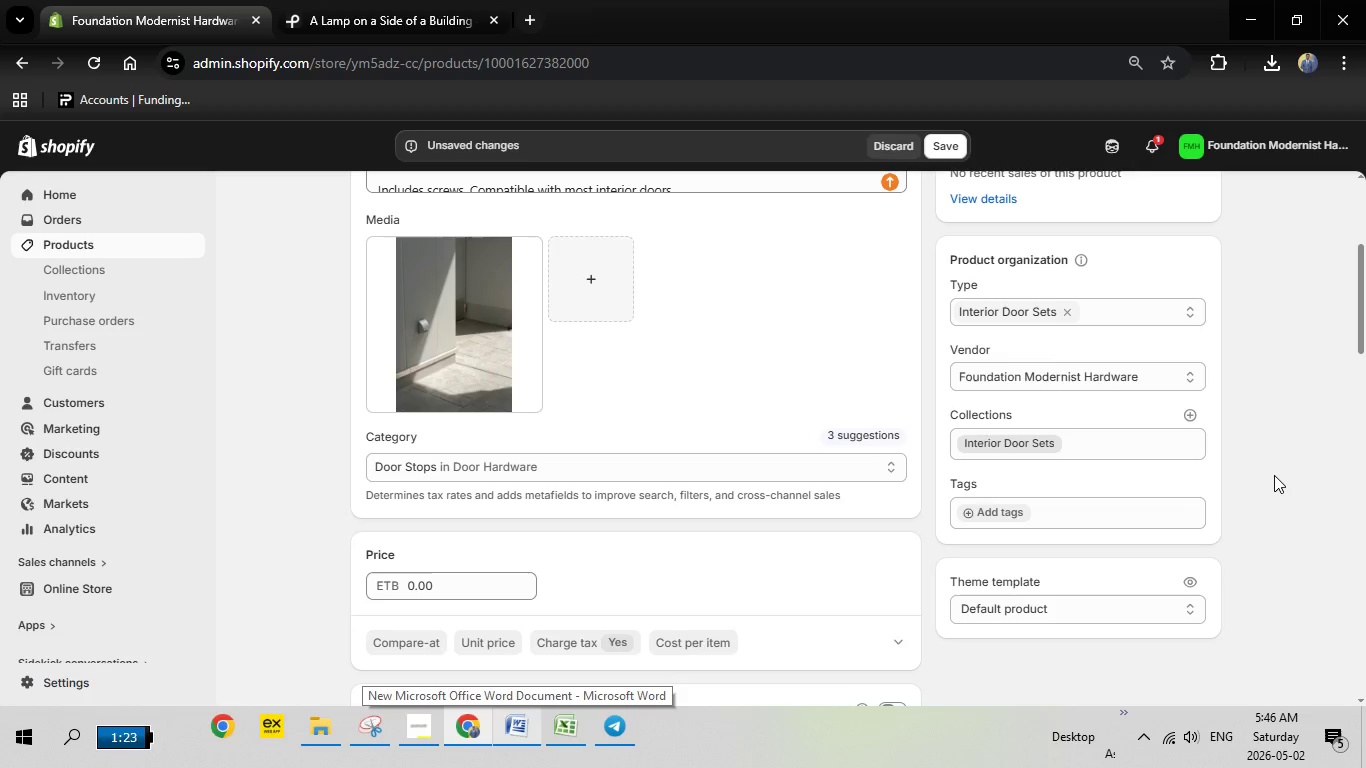 
left_click([1274, 475])
 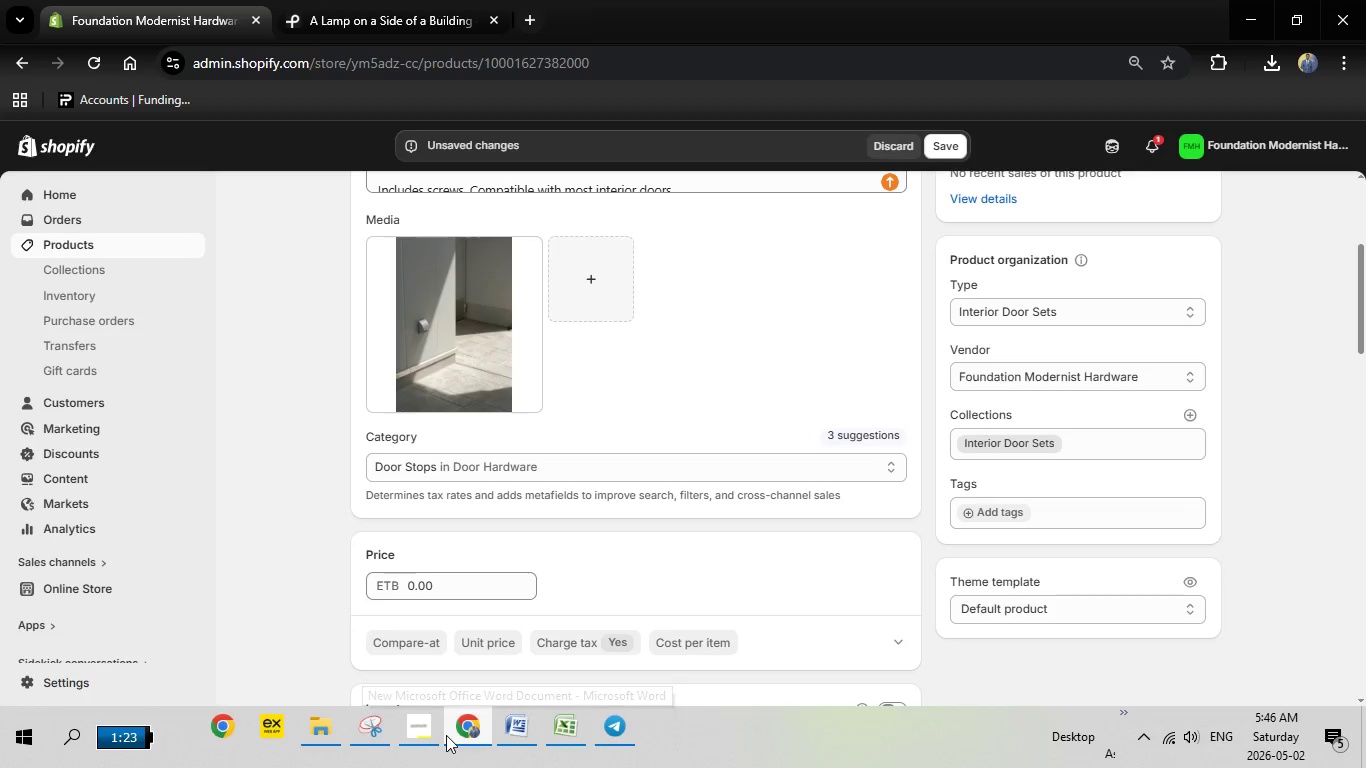 
left_click([475, 725])
 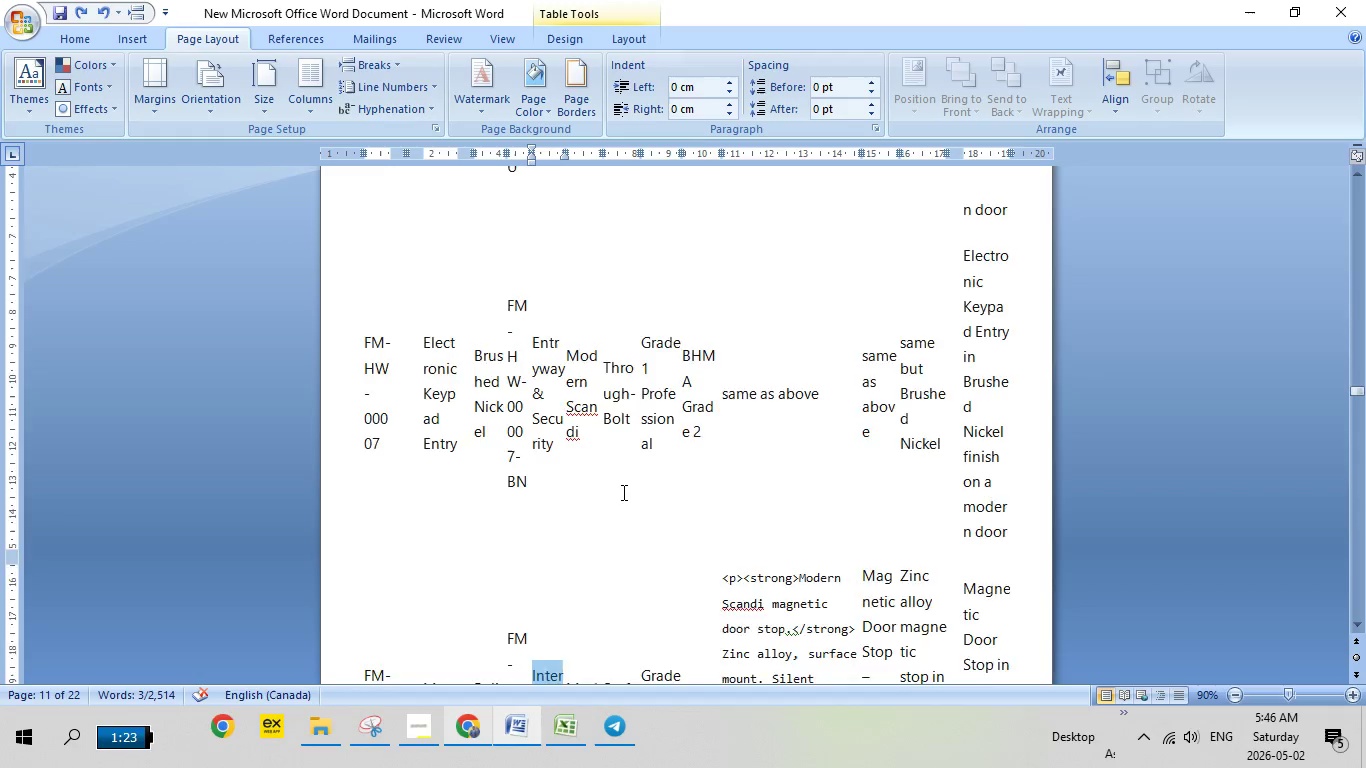 
scroll: coordinate [623, 488], scroll_direction: up, amount: 9.0
 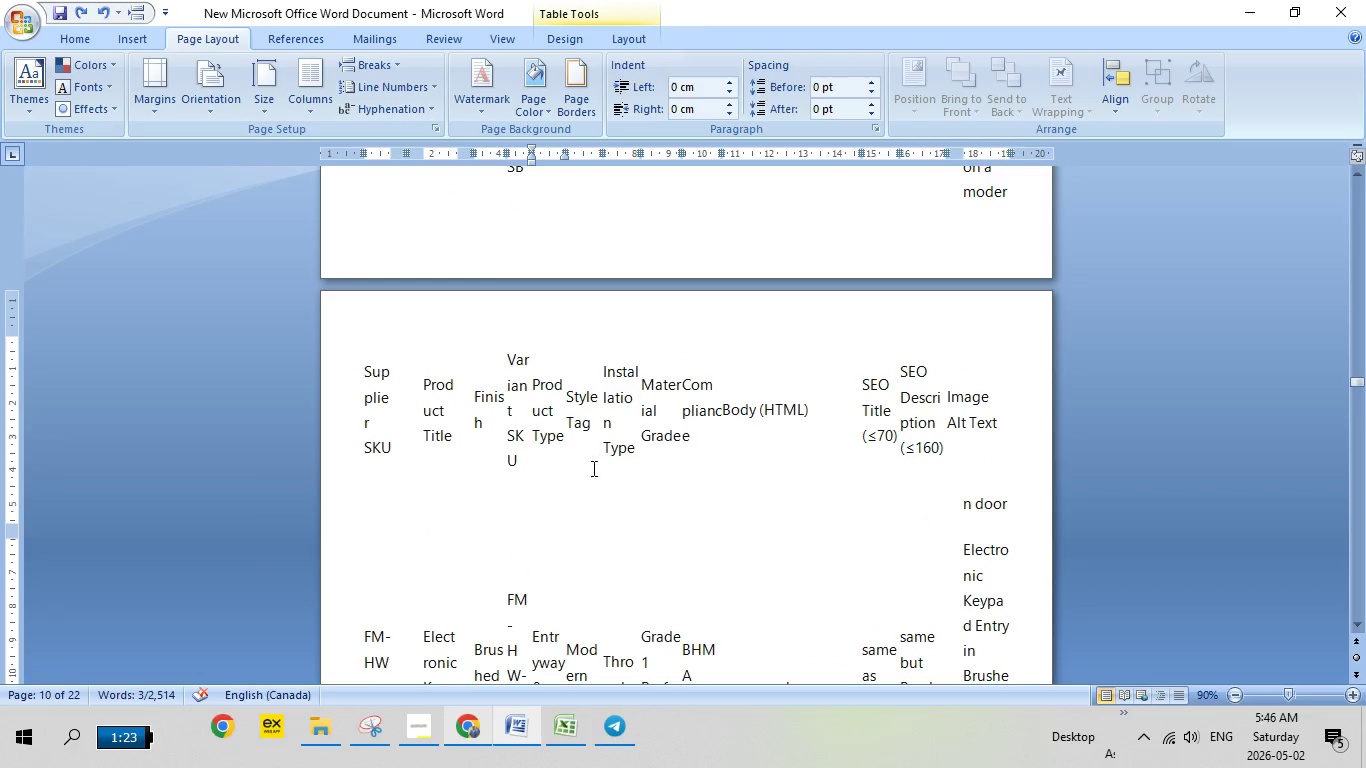 
scroll: coordinate [582, 491], scroll_direction: down, amount: 12.0
 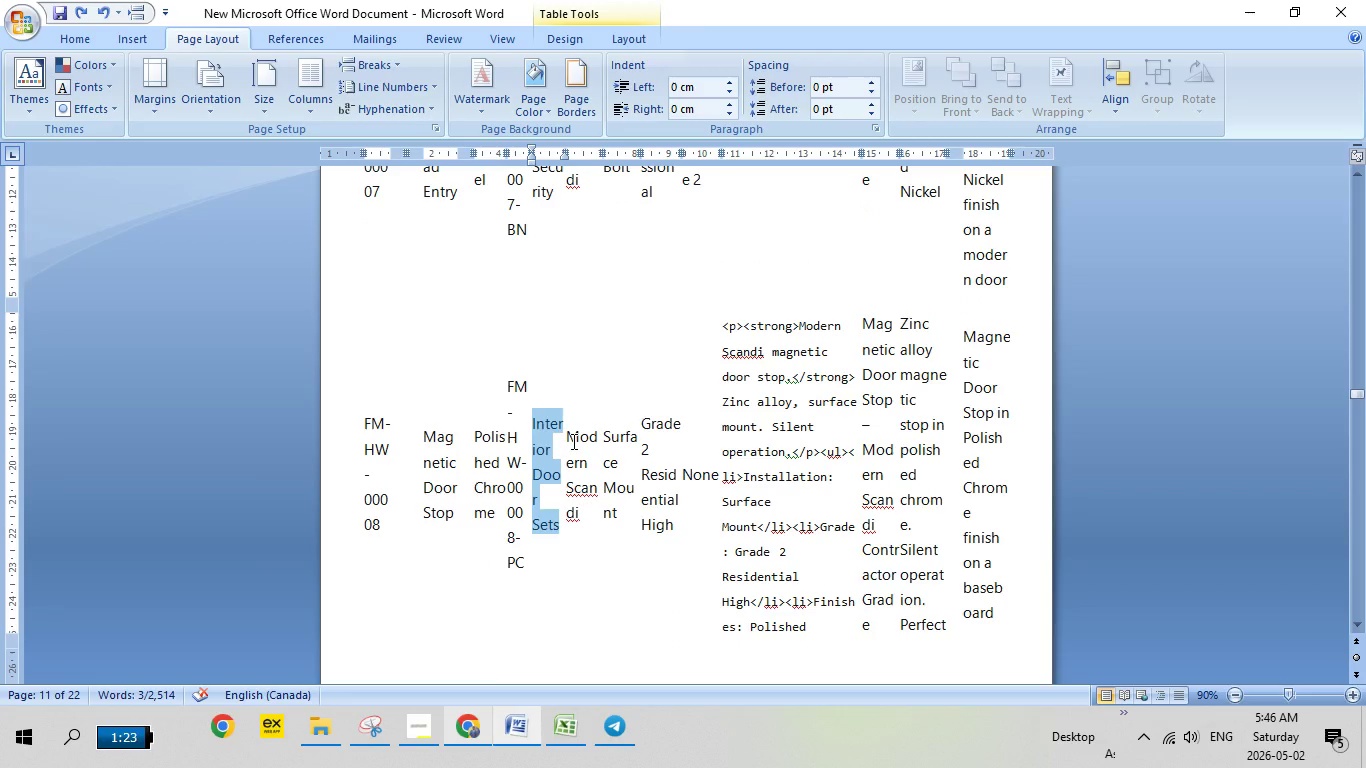 
left_click_drag(start_coordinate=[572, 441], to_coordinate=[585, 507])
 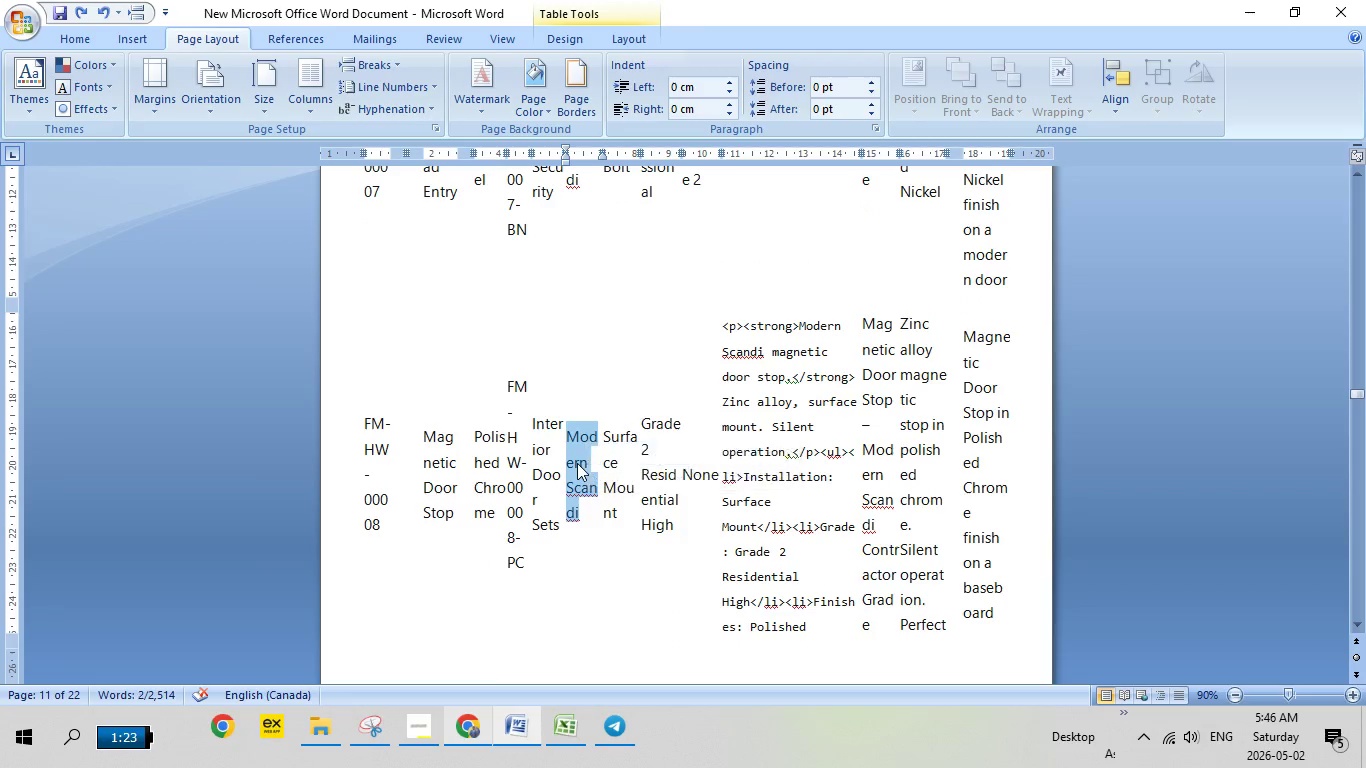 
right_click([577, 463])
 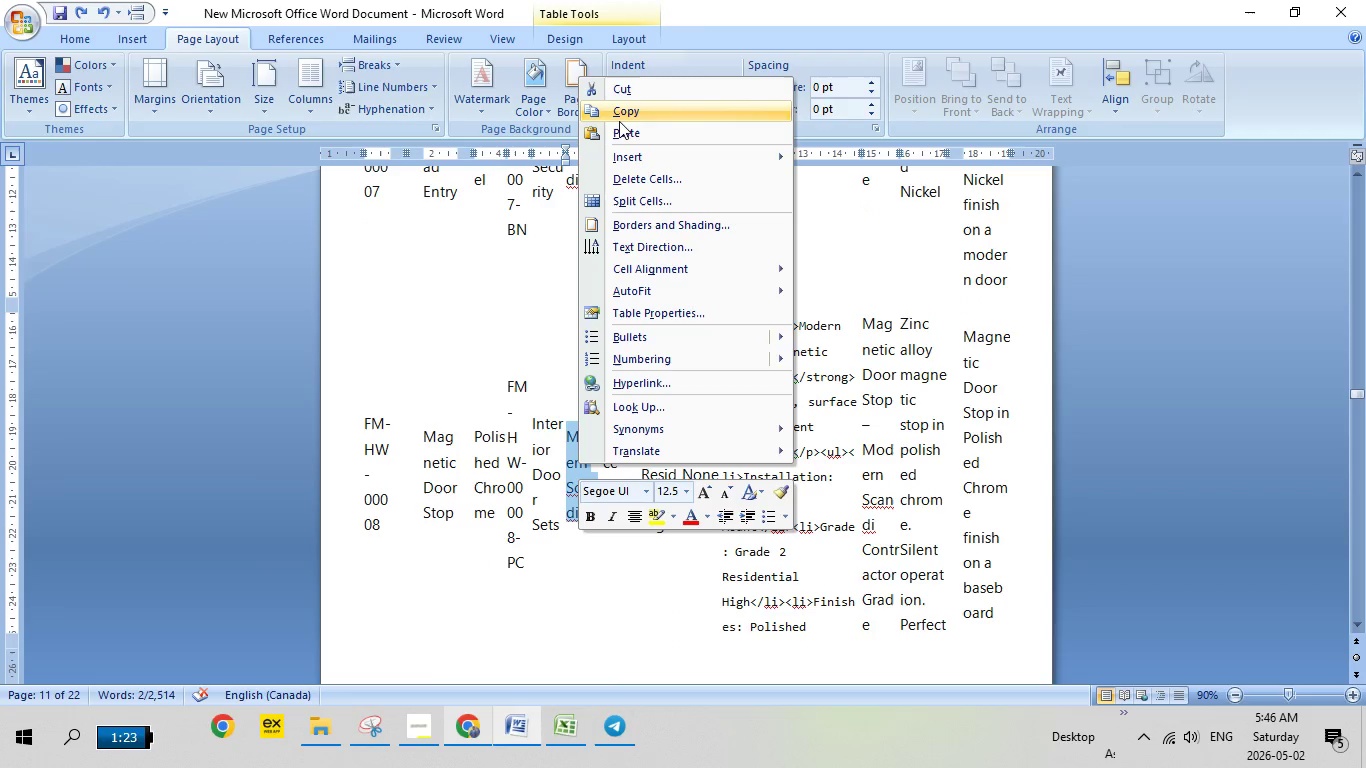 
left_click([621, 117])
 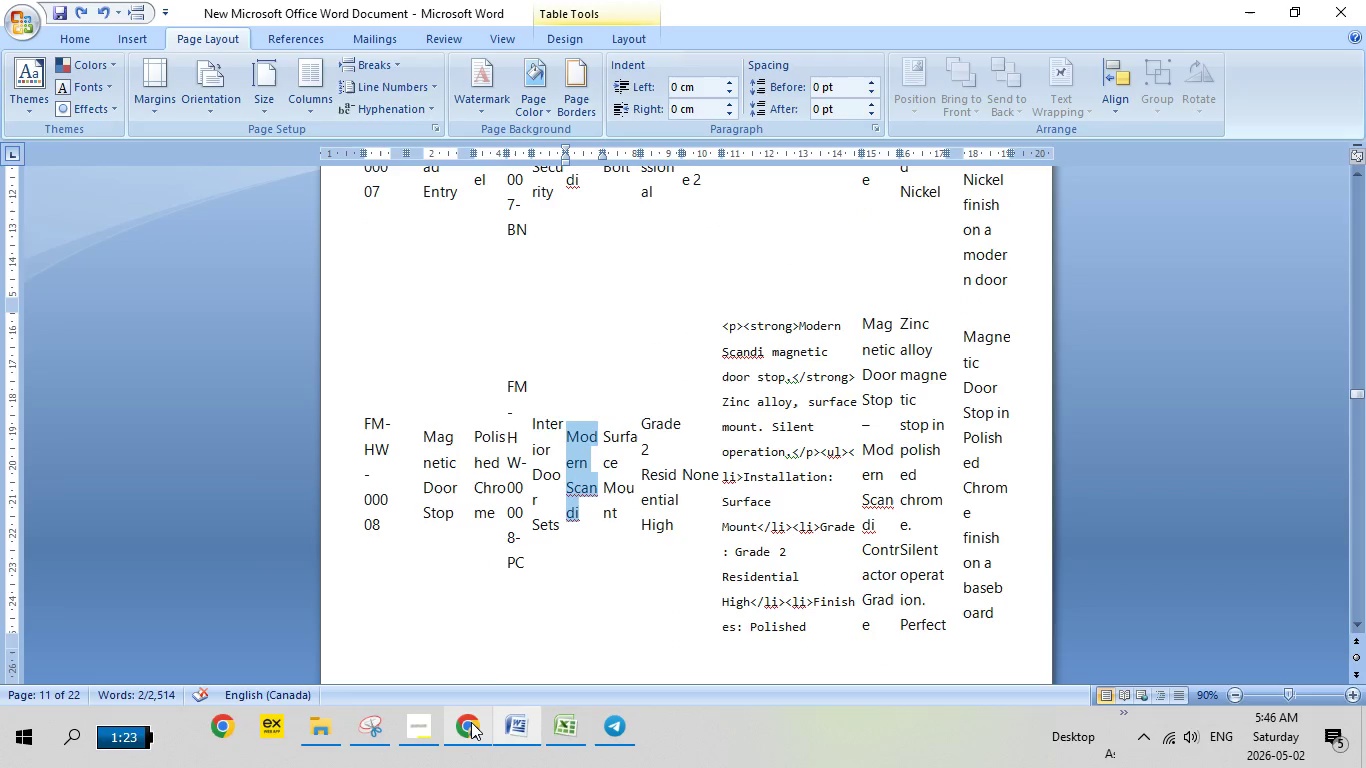 
left_click([471, 722])
 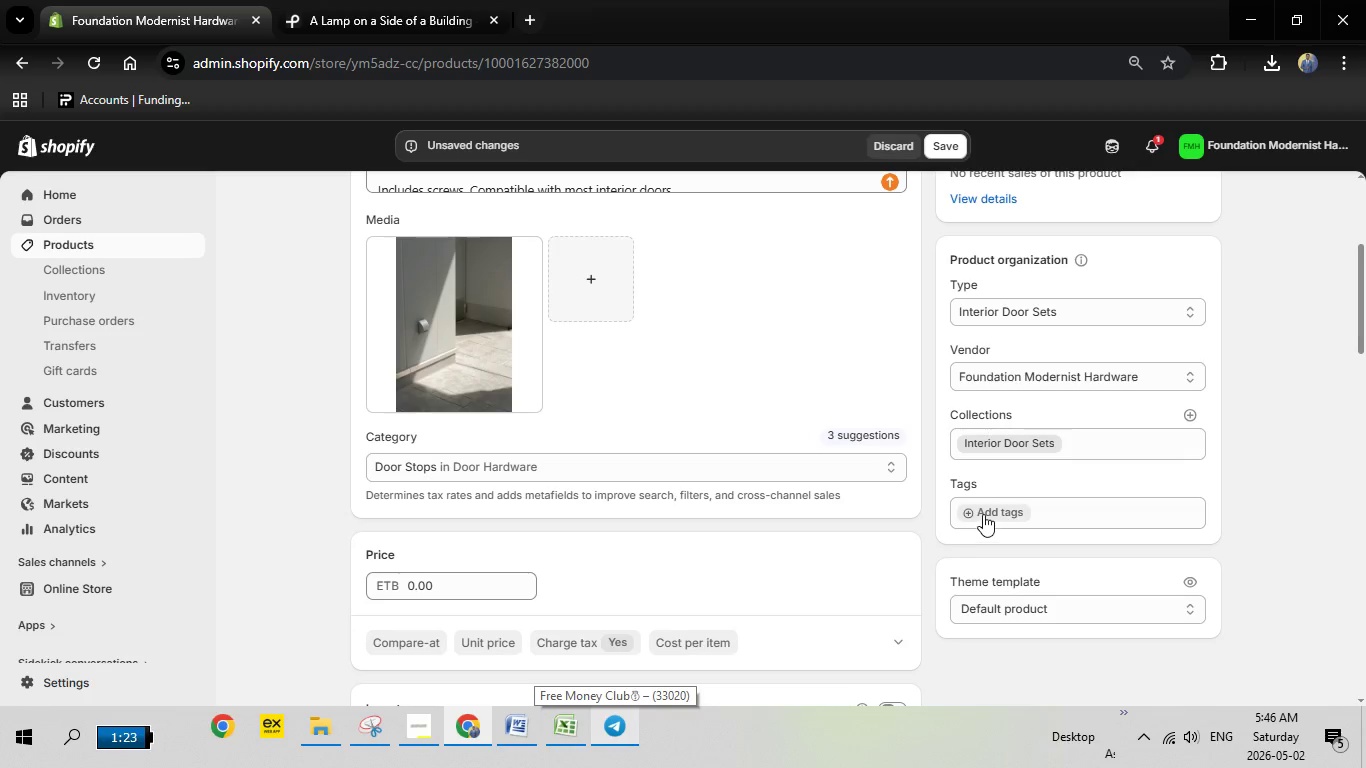 
left_click([983, 514])
 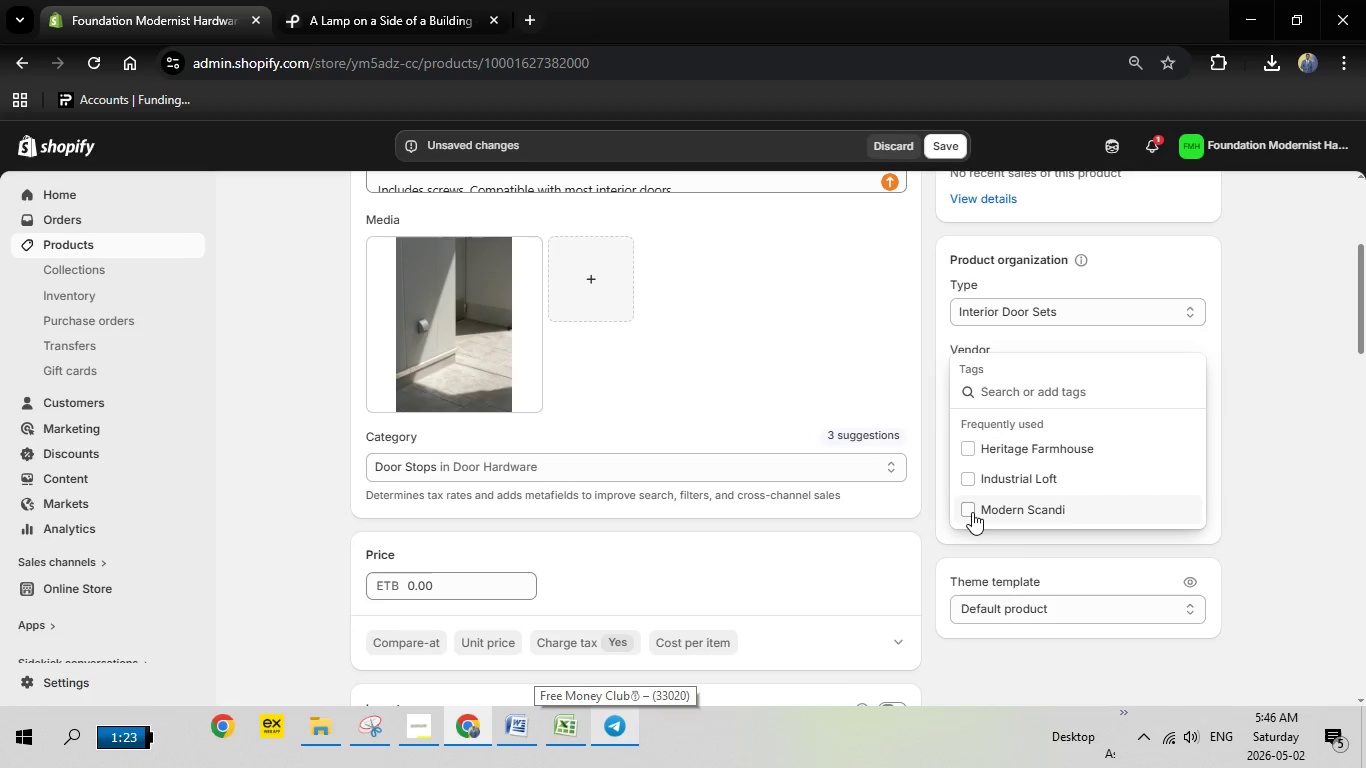 
left_click([978, 508])
 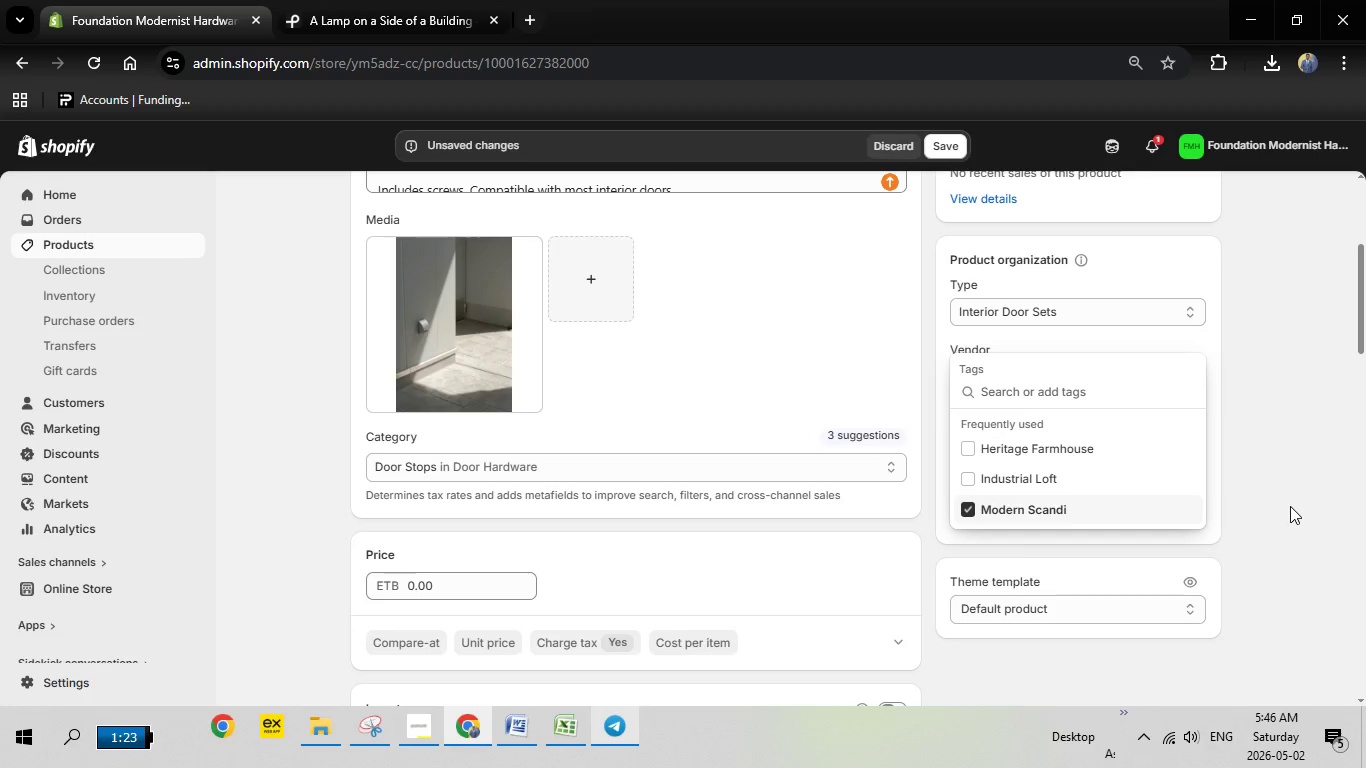 
left_click([1293, 490])
 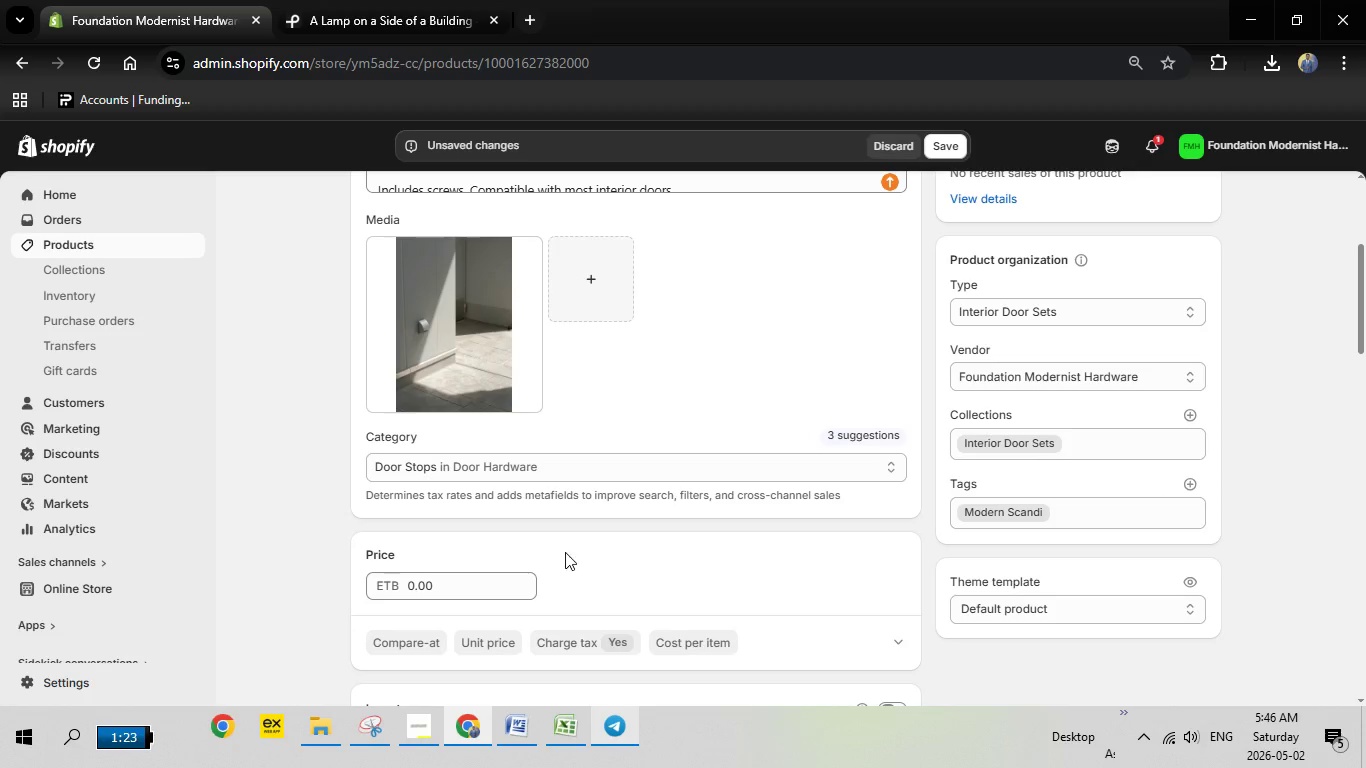 
scroll: coordinate [801, 540], scroll_direction: down, amount: 9.0
 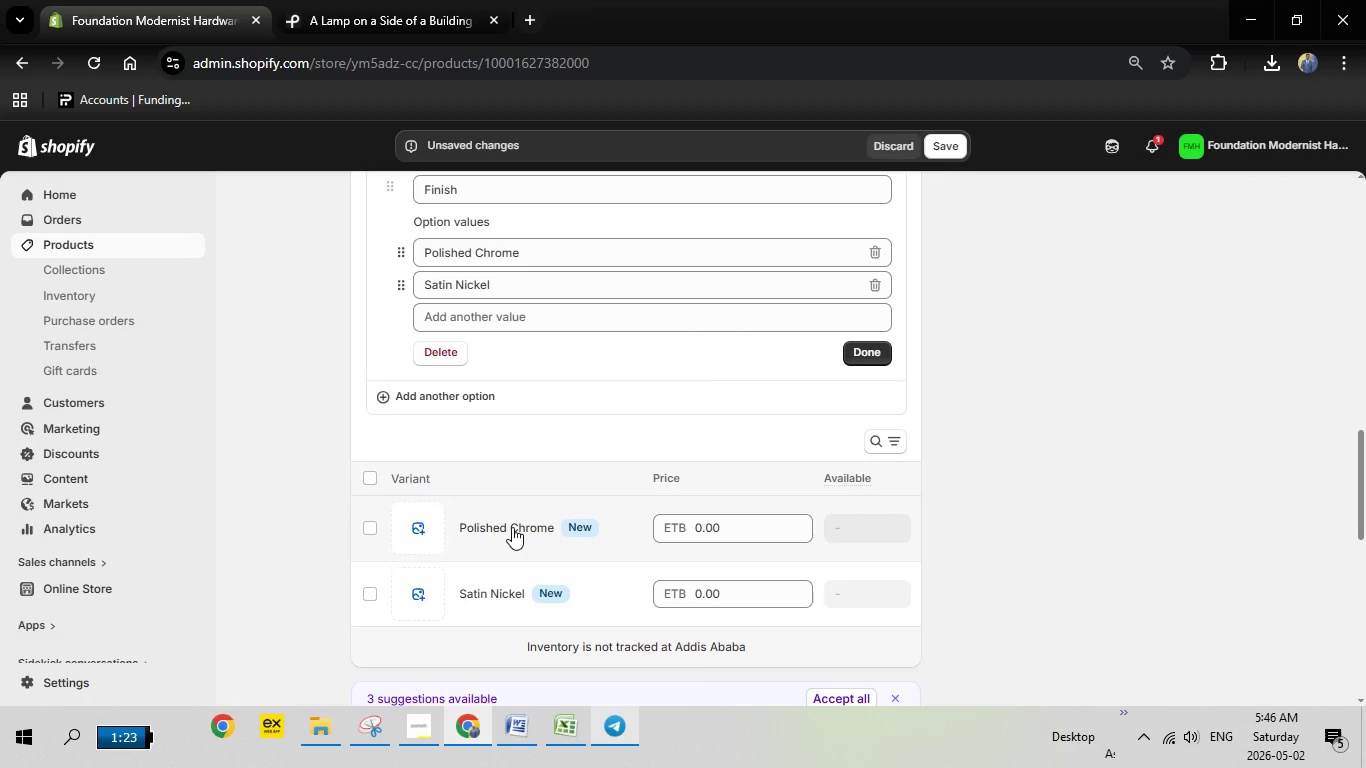 
left_click([512, 527])
 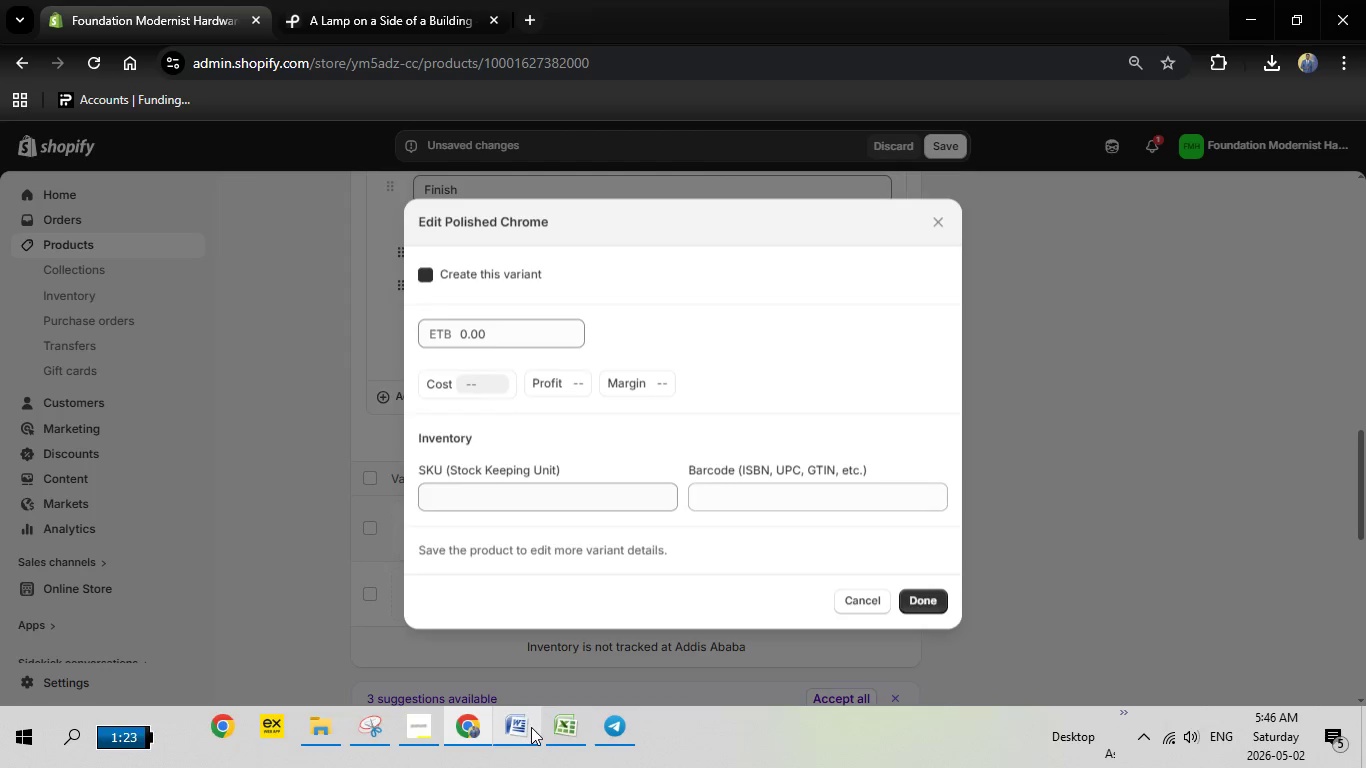 
left_click([557, 729])
 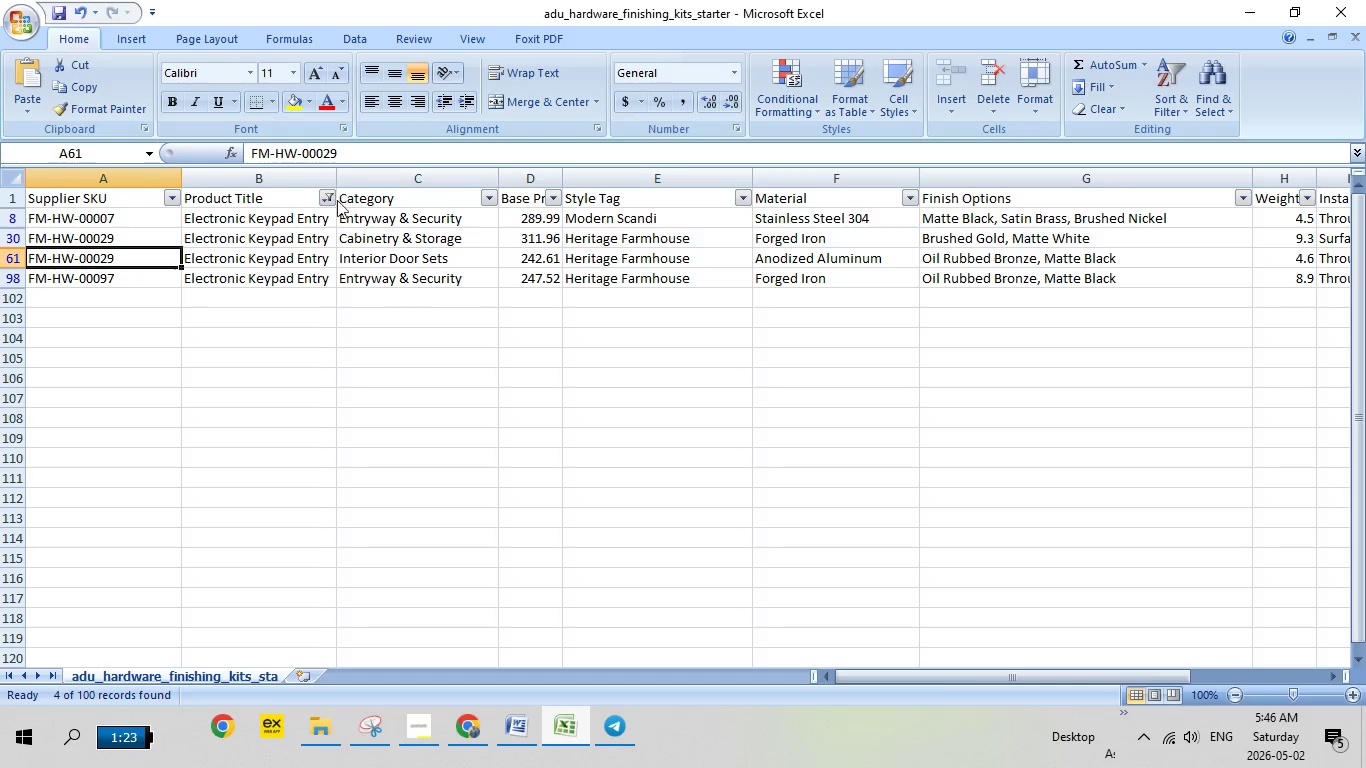 
left_click([337, 200])
 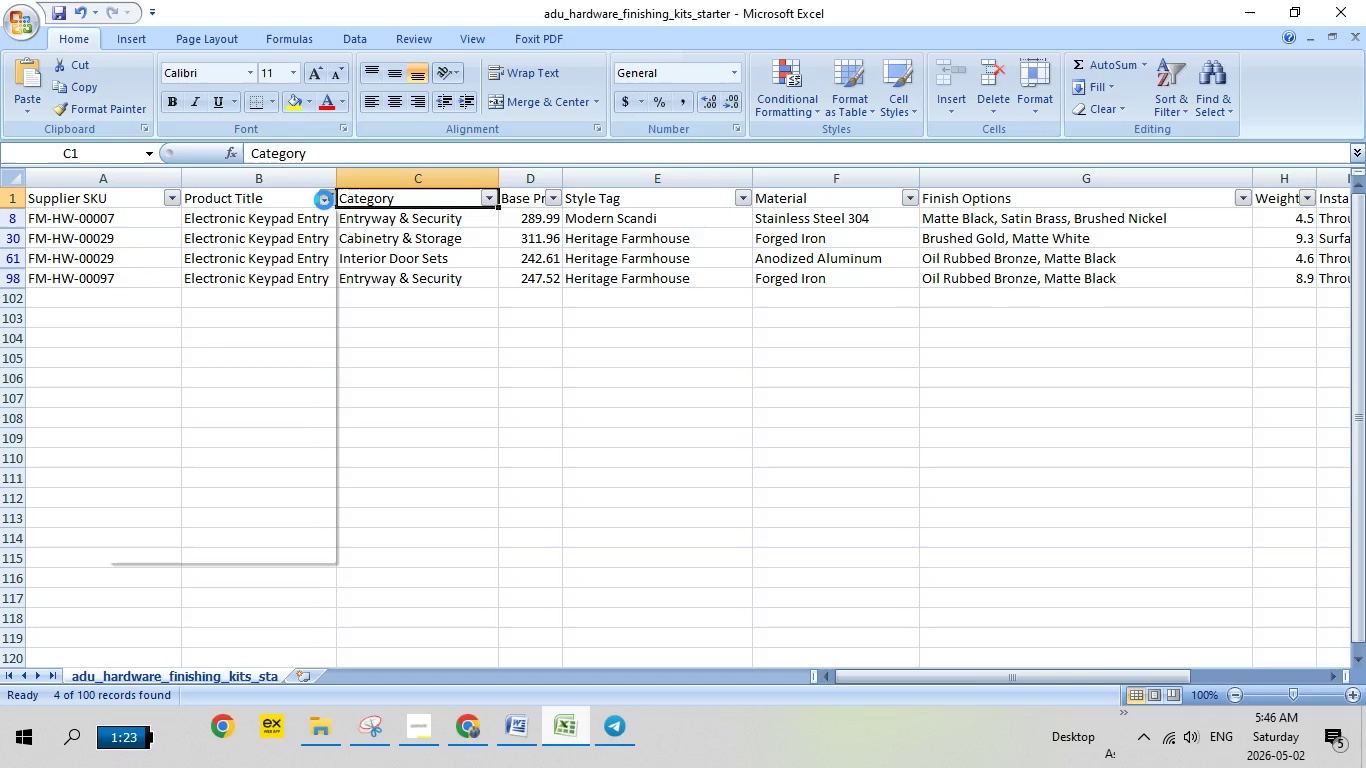 
left_click_drag(start_coordinate=[324, 200], to_coordinate=[166, 405])
 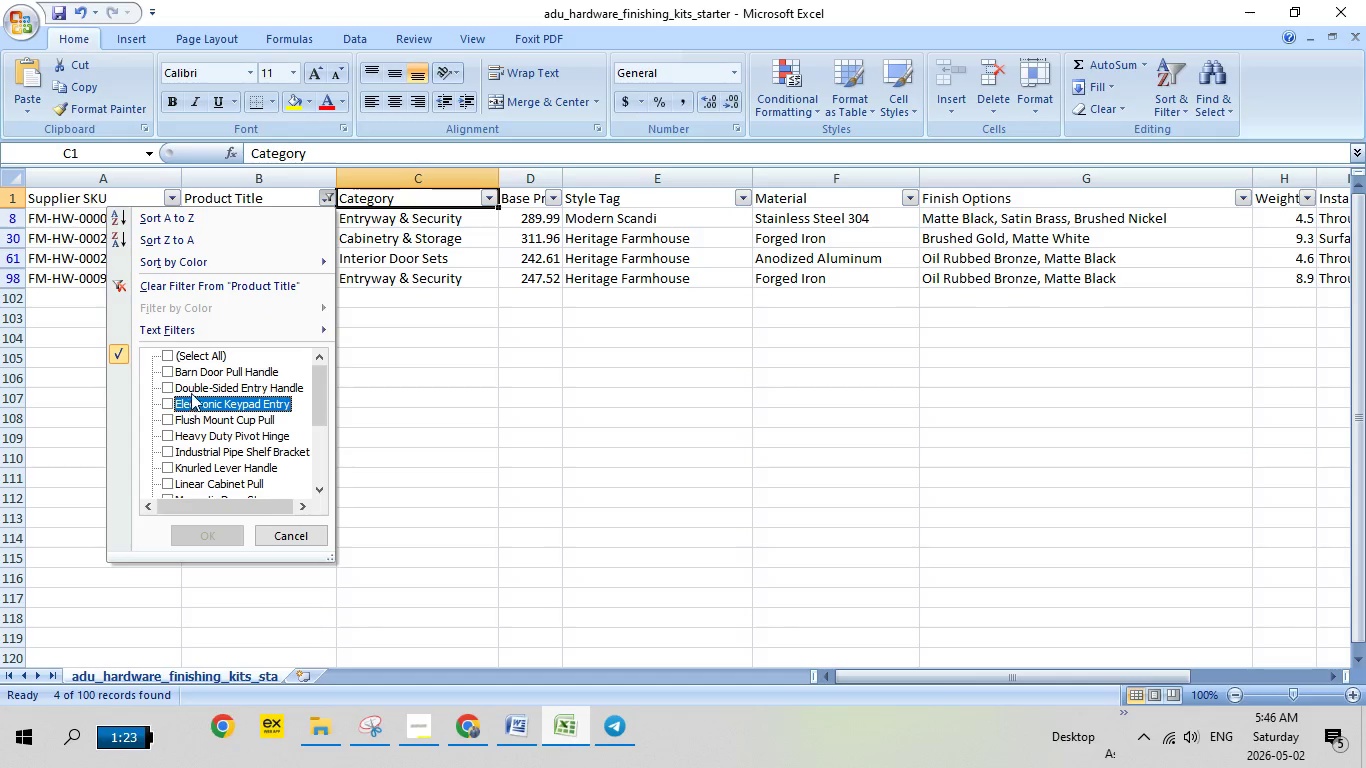 
left_click([166, 405])
 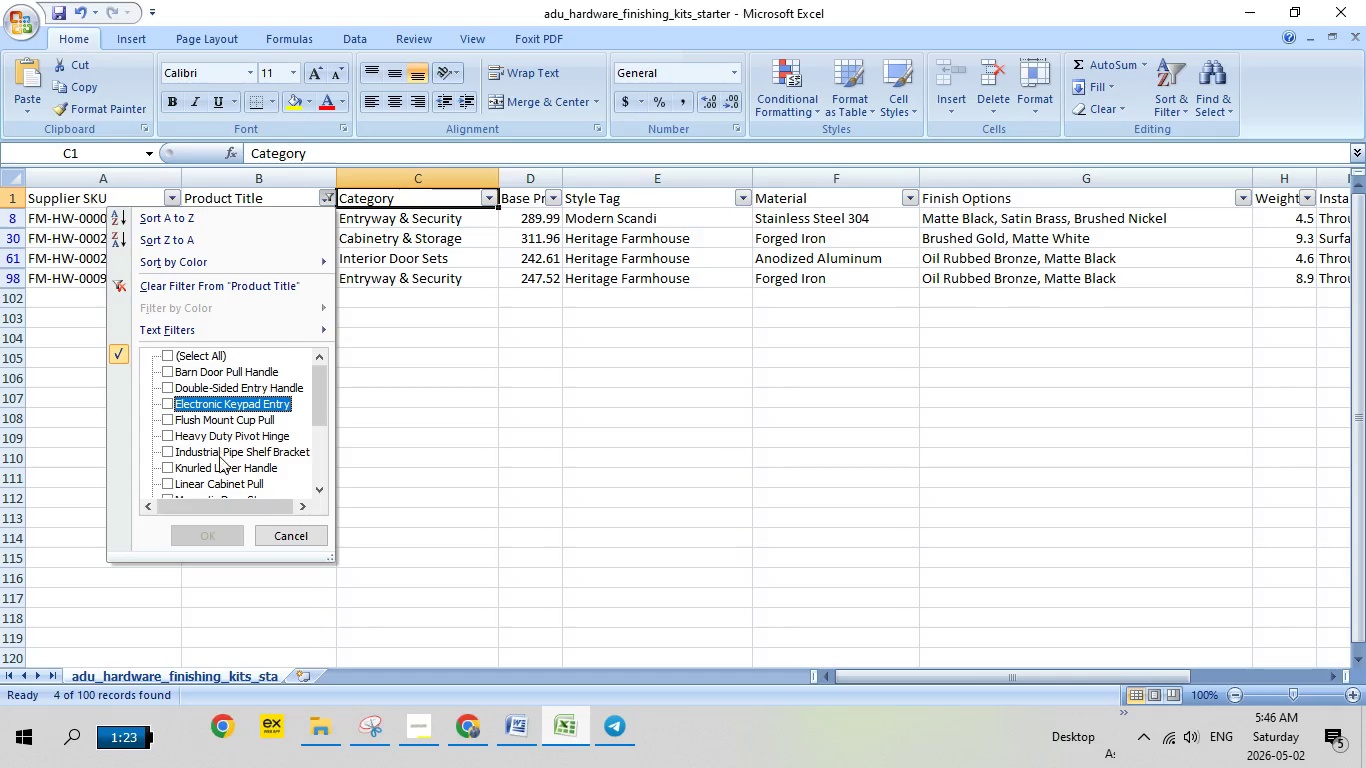 
scroll: coordinate [219, 456], scroll_direction: down, amount: 1.0
 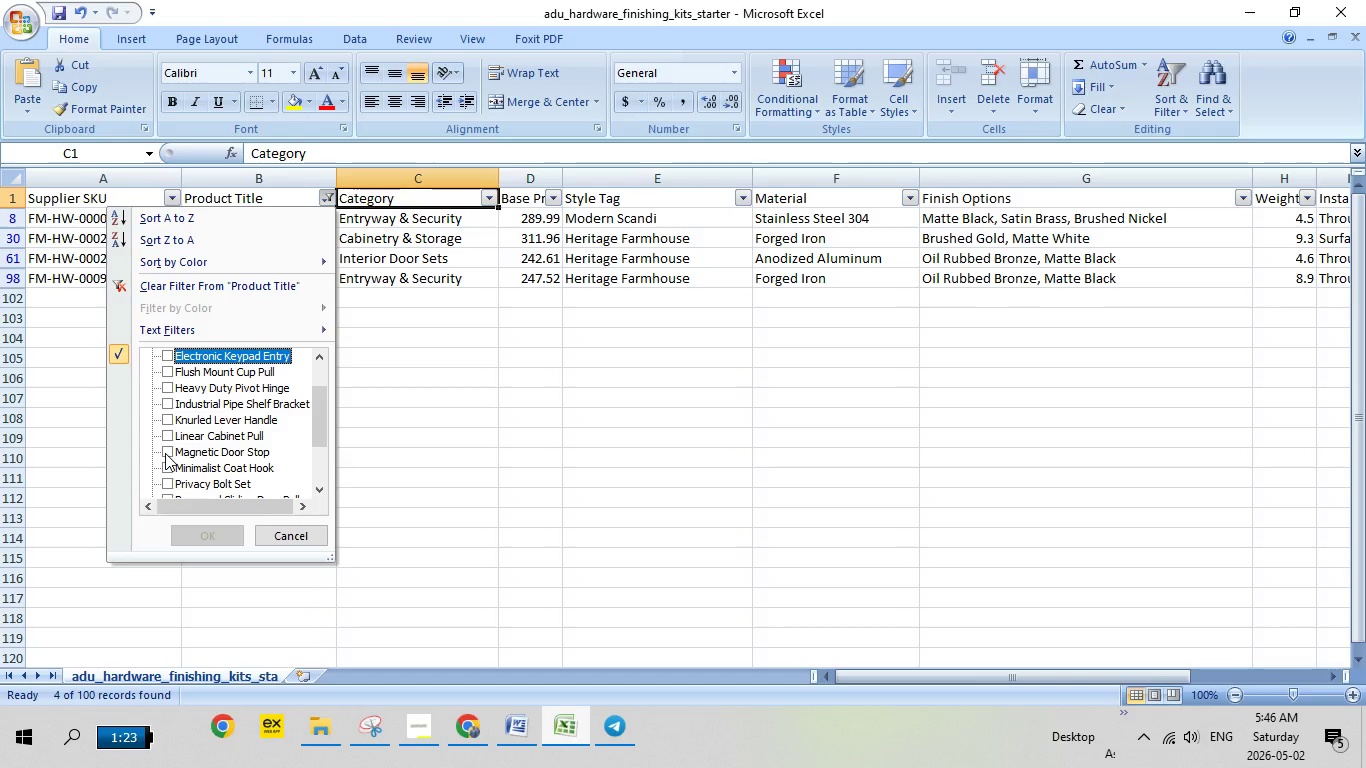 
left_click([165, 453])
 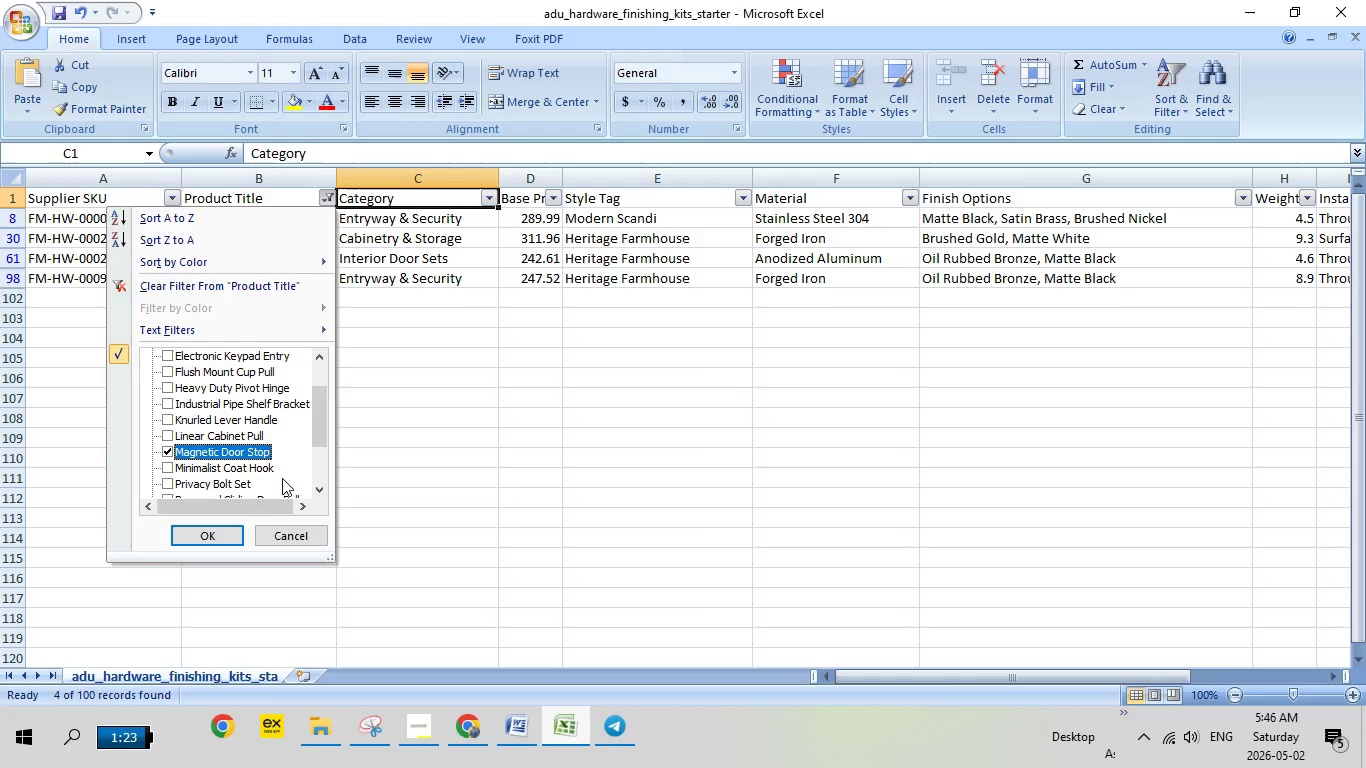 
left_click([222, 535])
 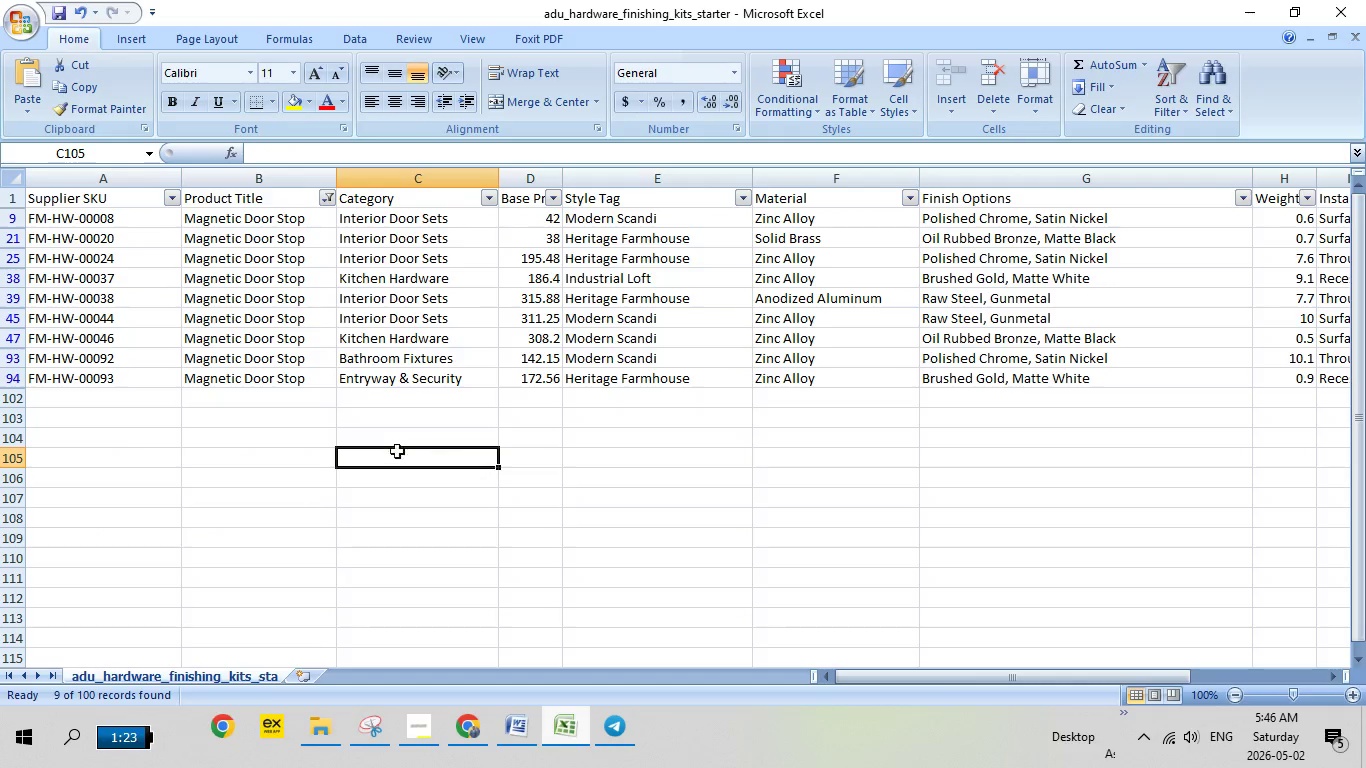 
left_click([454, 728])
 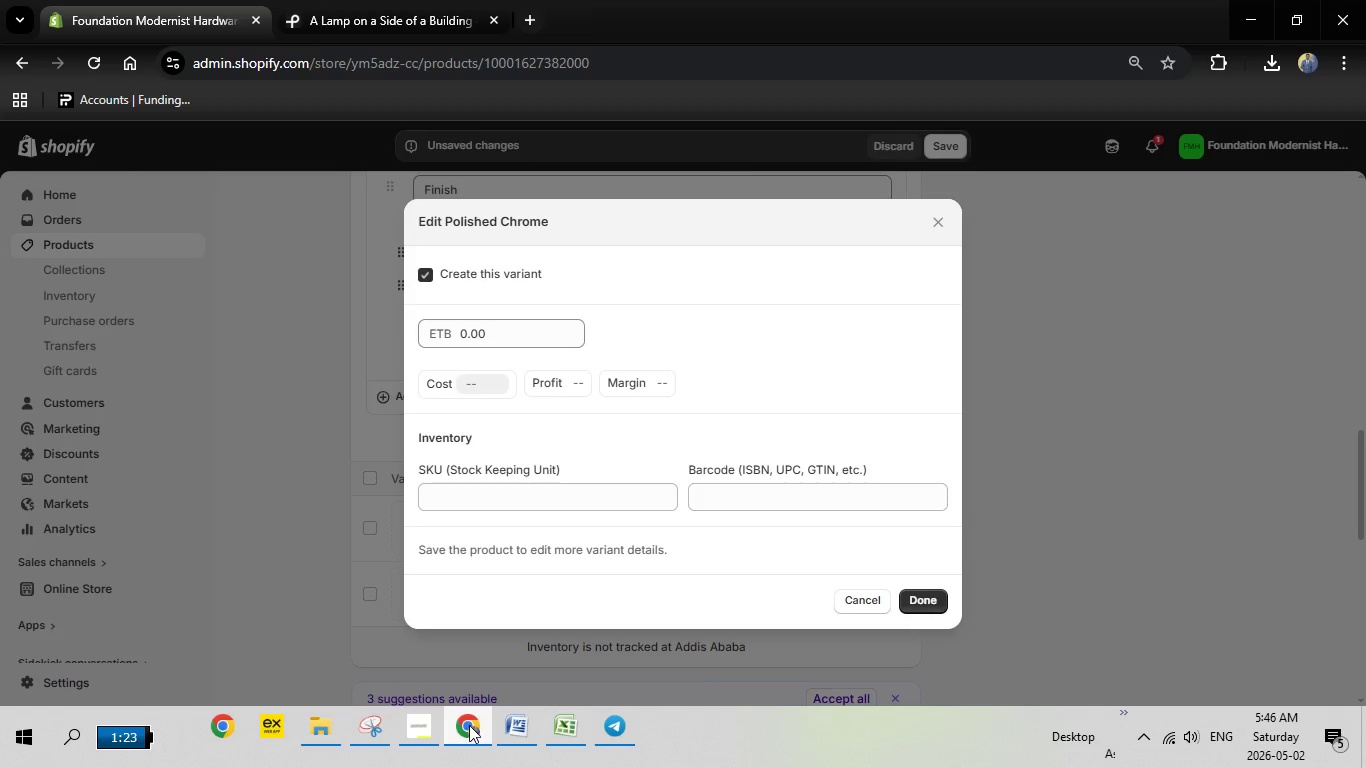 
left_click([469, 725])
 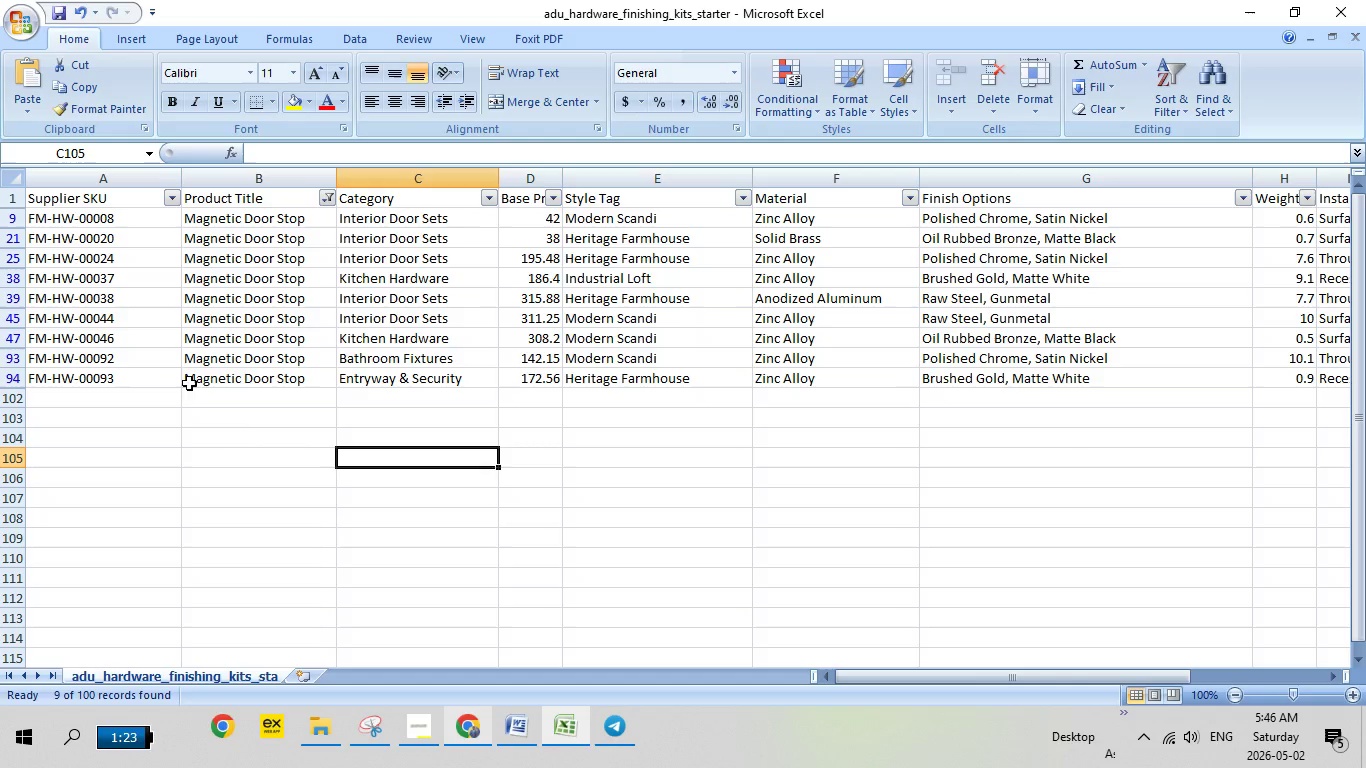 
right_click([98, 358])
 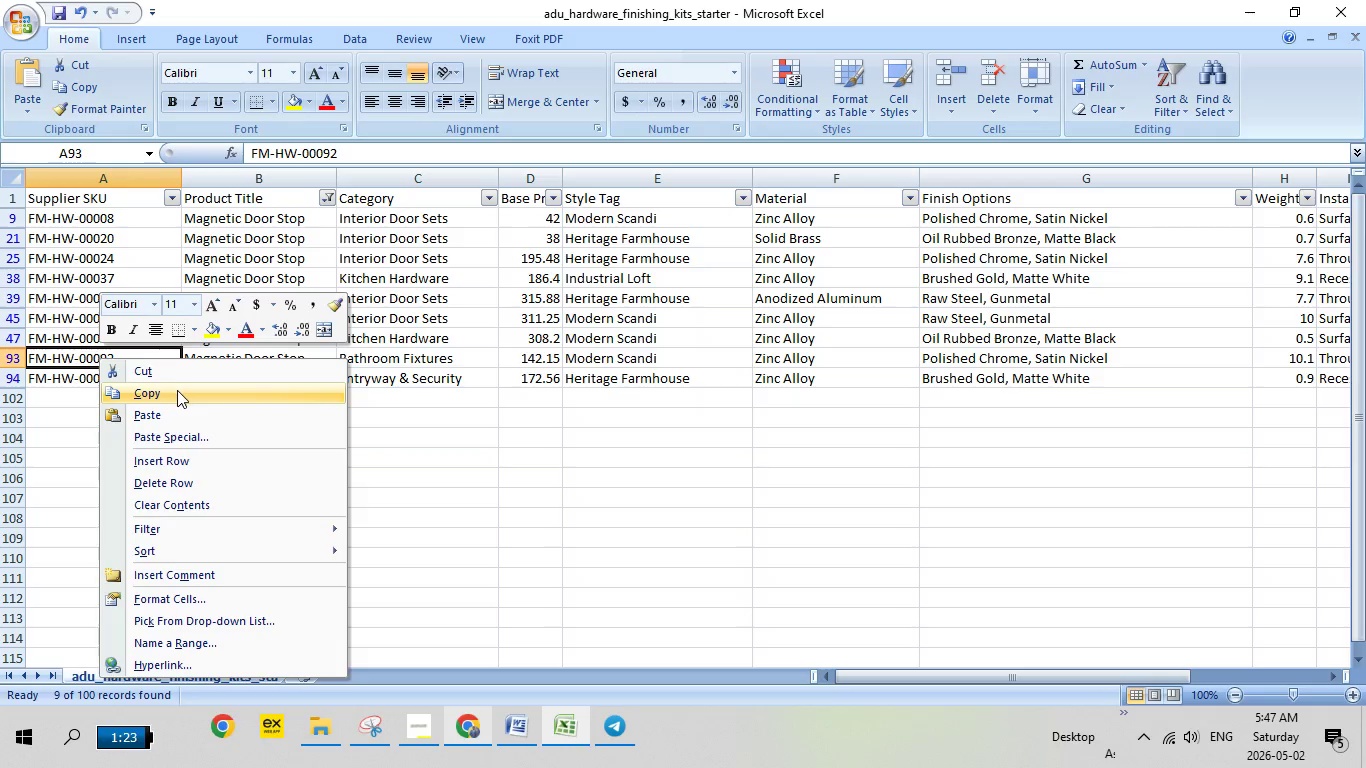 
left_click([177, 390])
 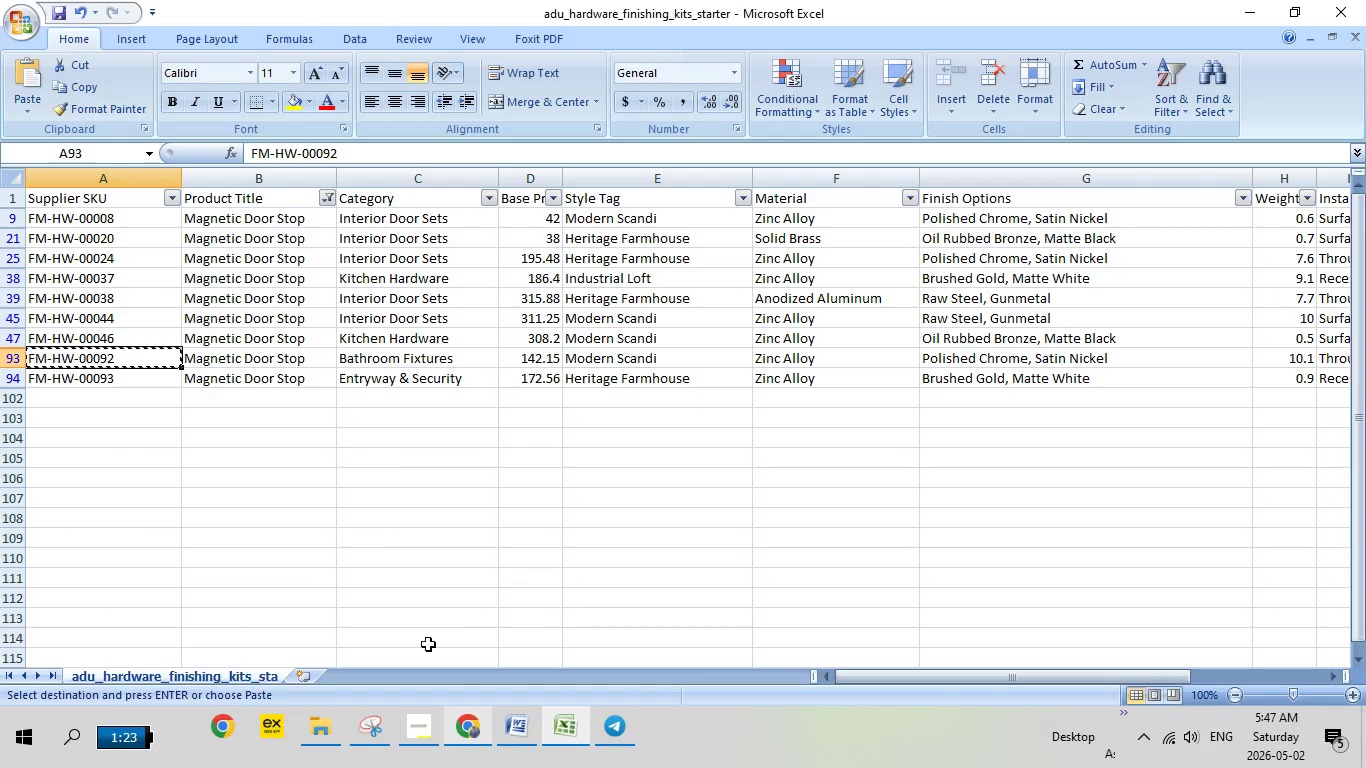 
left_click([475, 730])
 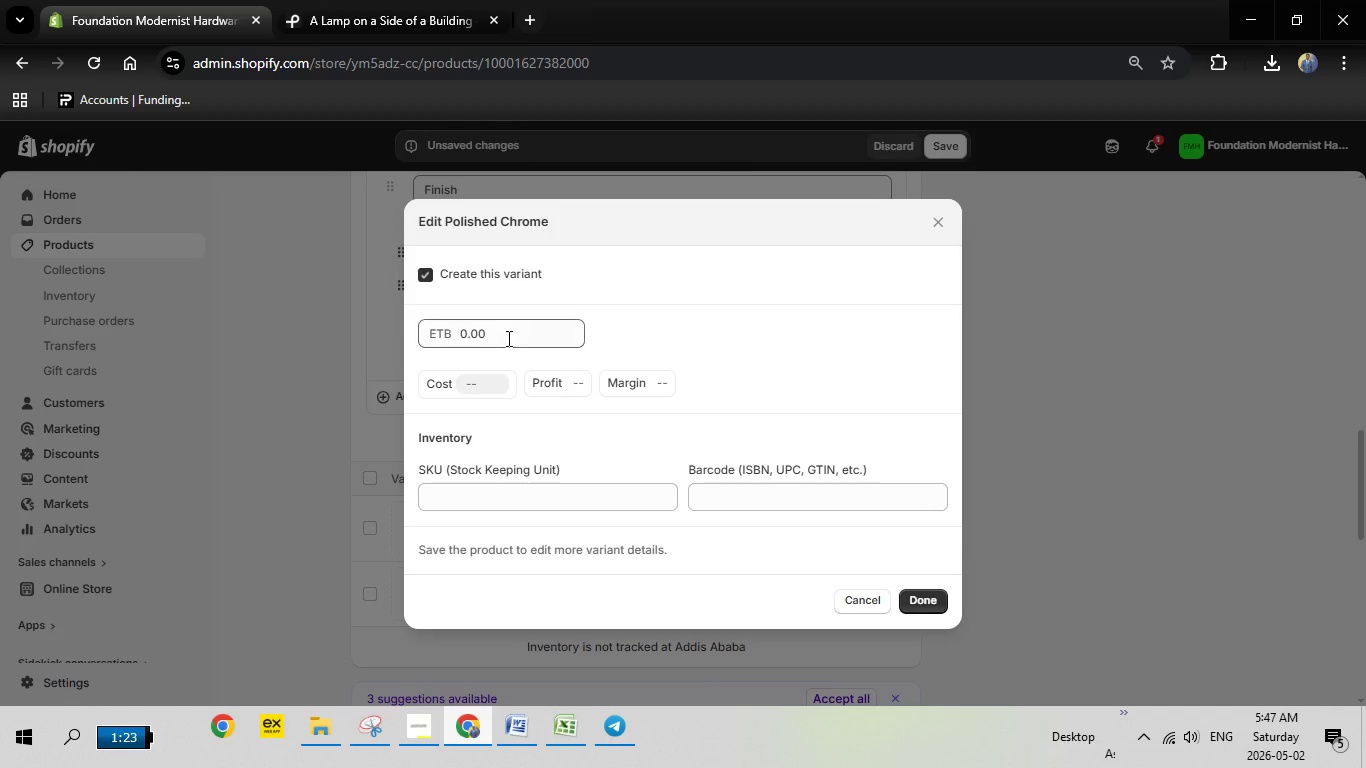 
left_click_drag(start_coordinate=[508, 336], to_coordinate=[442, 336])
 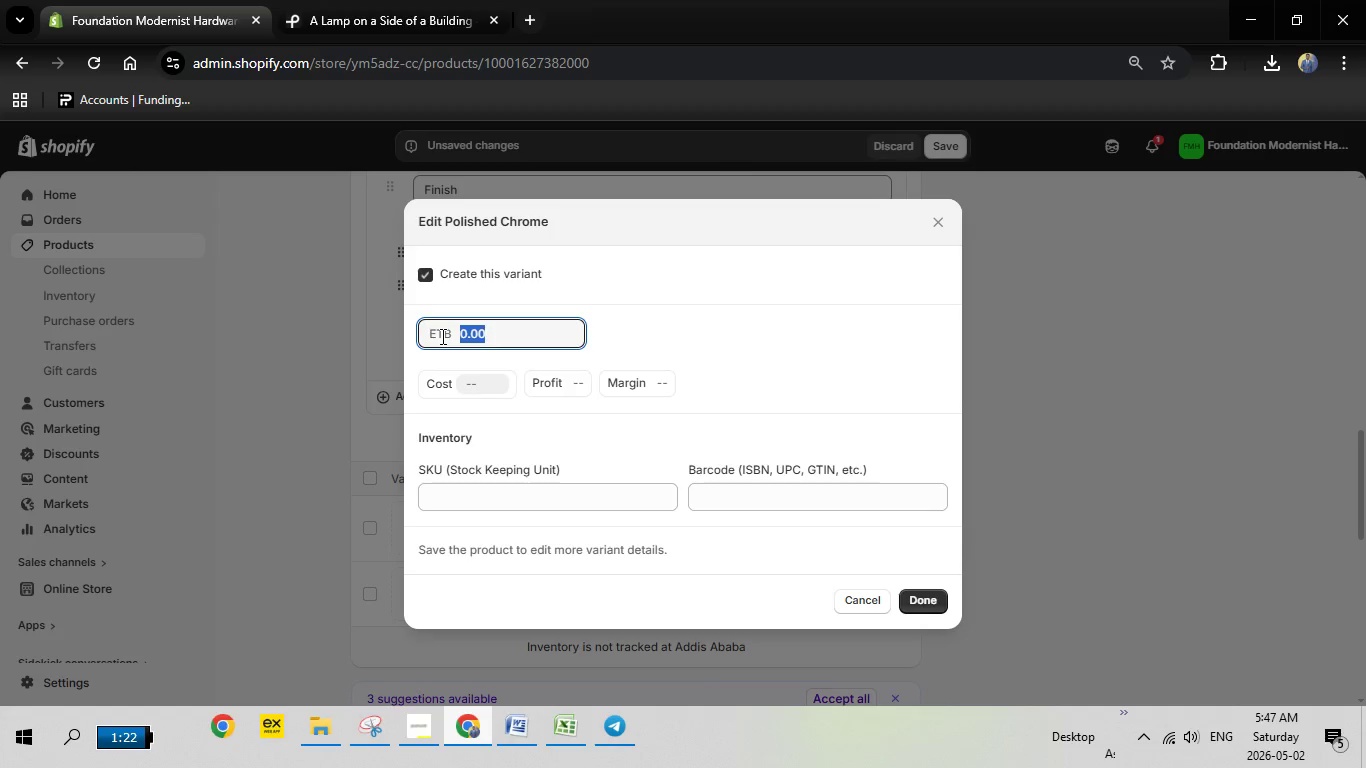 
type(142.15)
 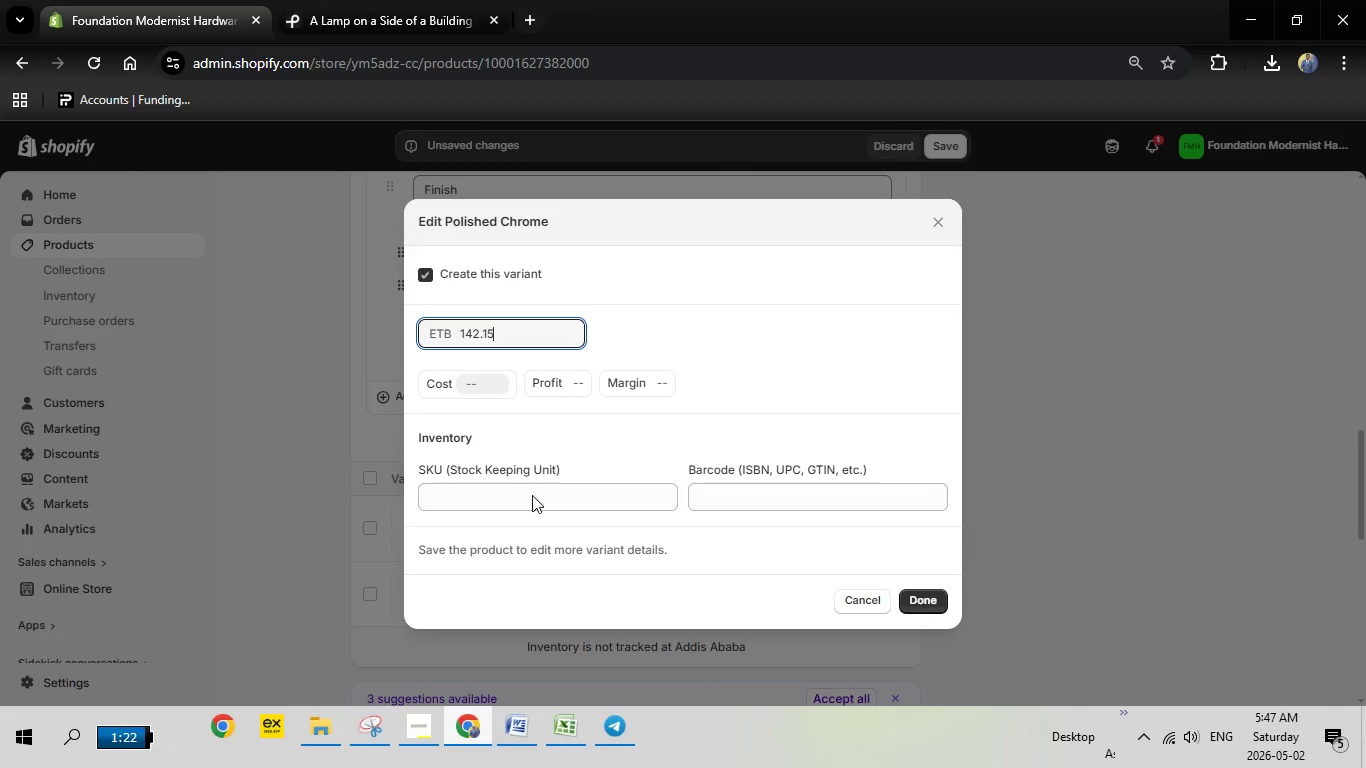 
right_click([532, 490])
 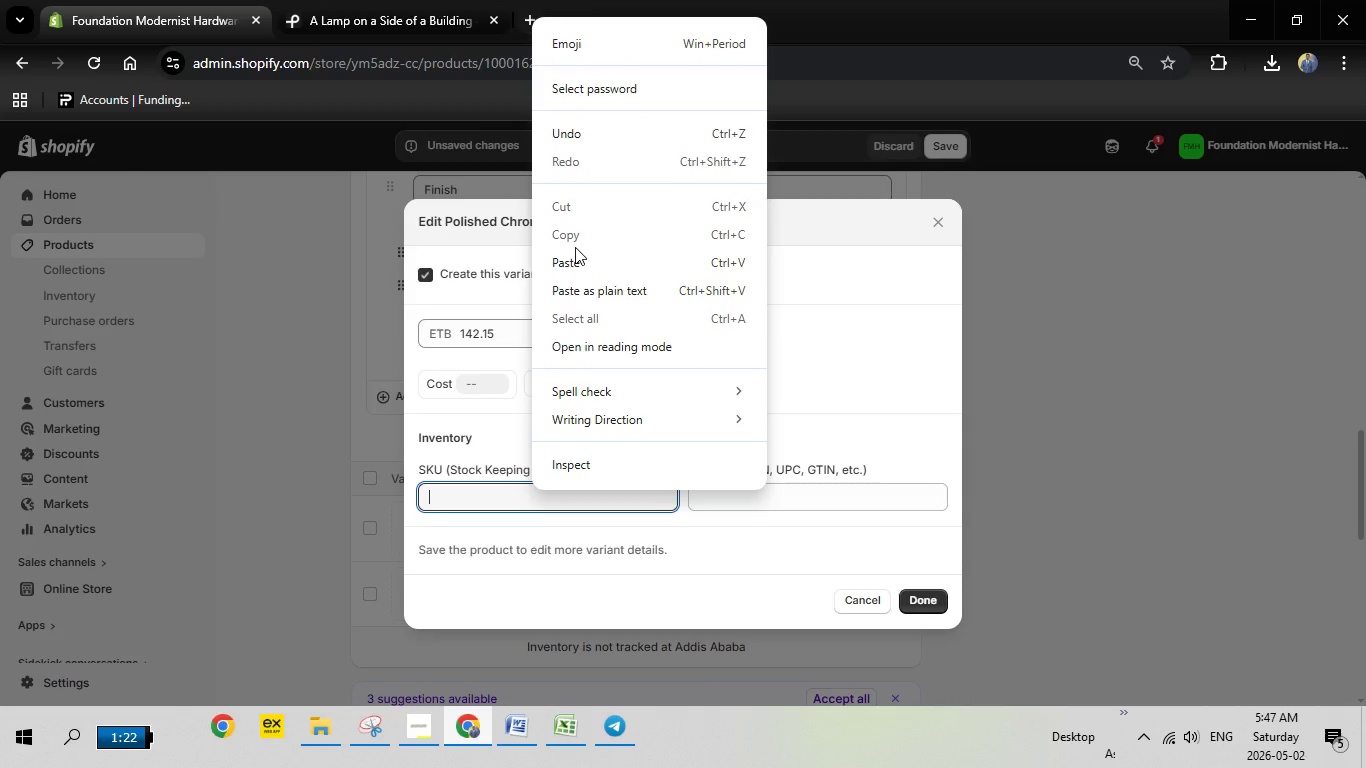 
double_click([576, 254])
 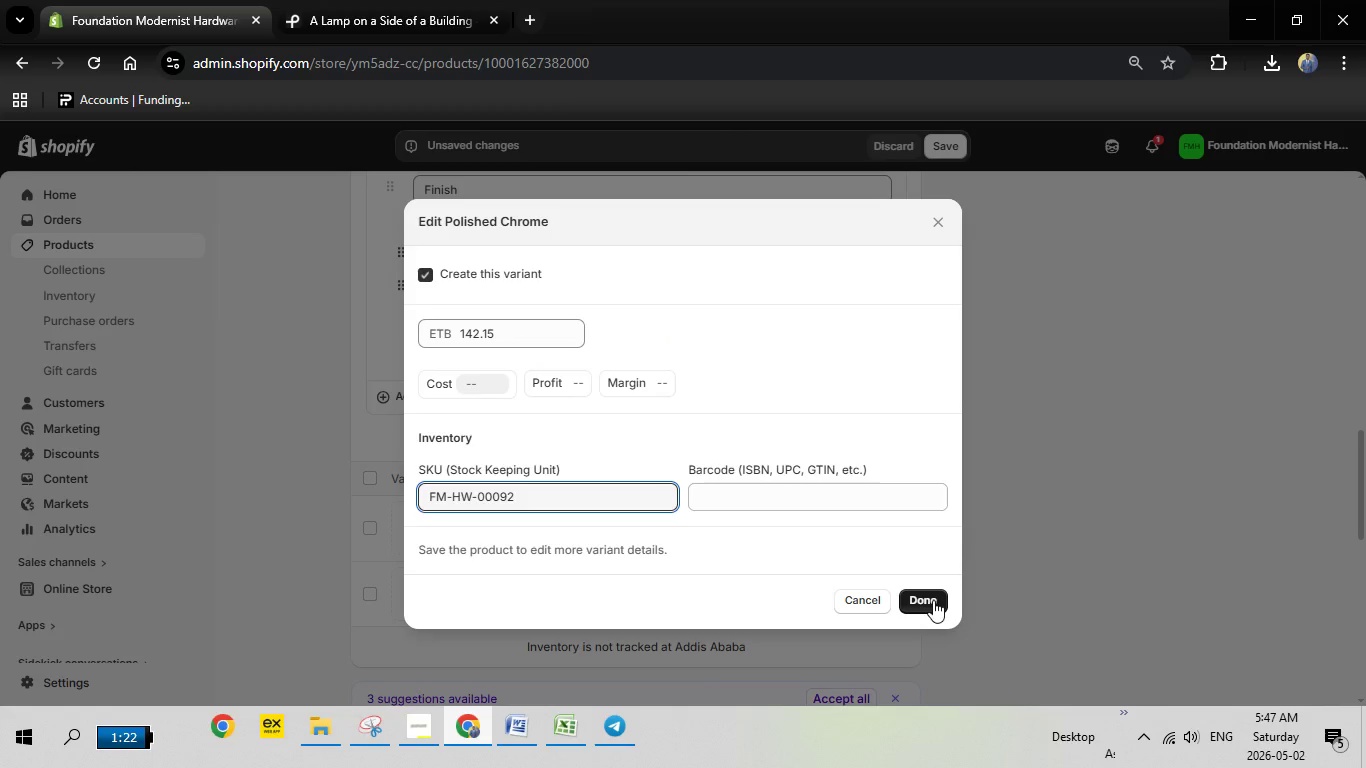 
left_click([933, 600])
 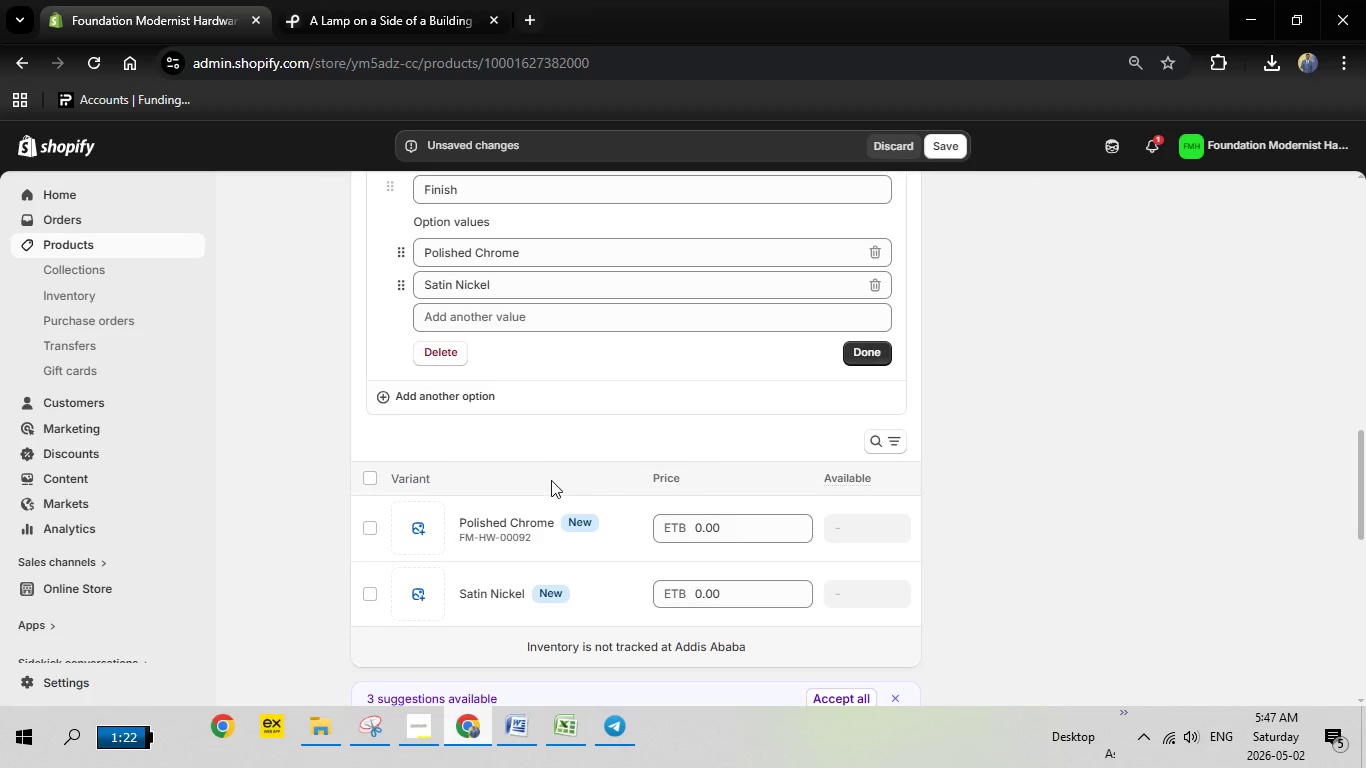 
scroll: coordinate [551, 485], scroll_direction: down, amount: 2.0
 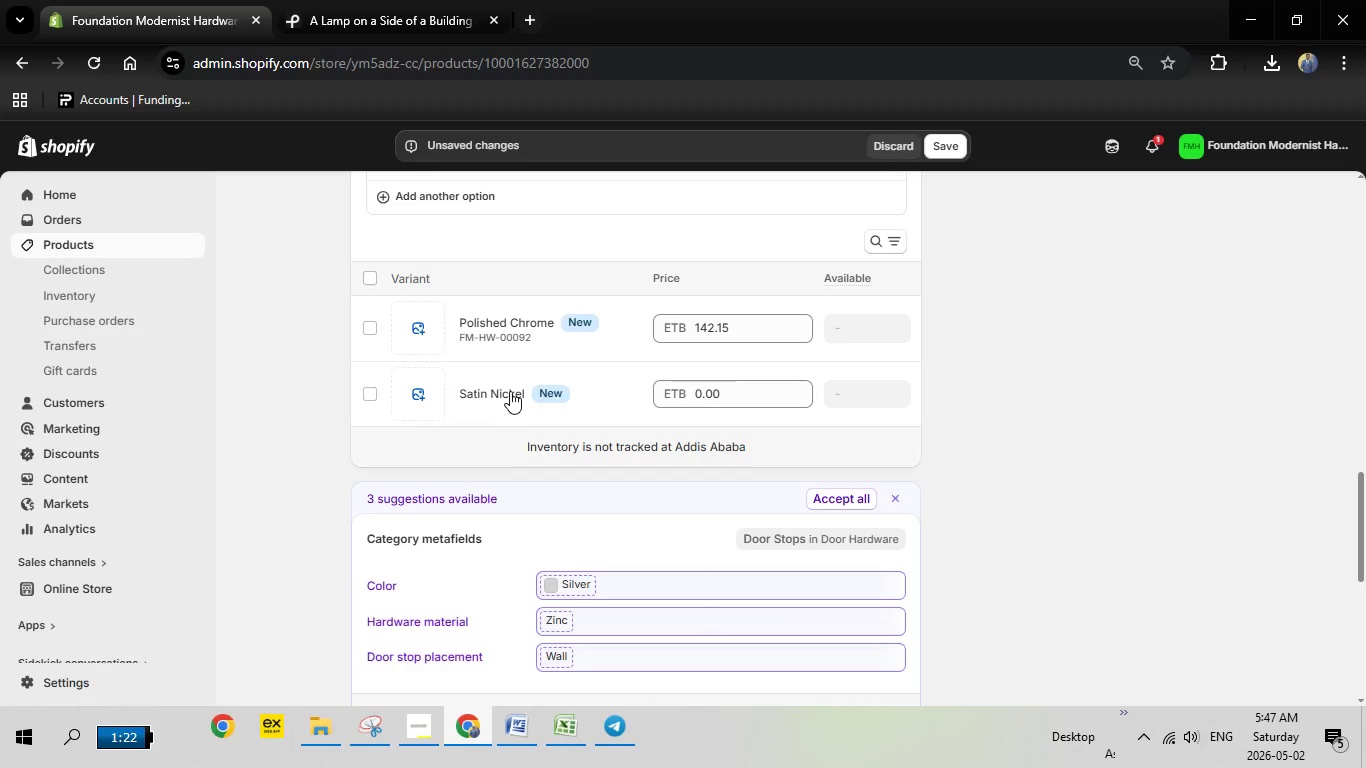 
left_click([510, 391])
 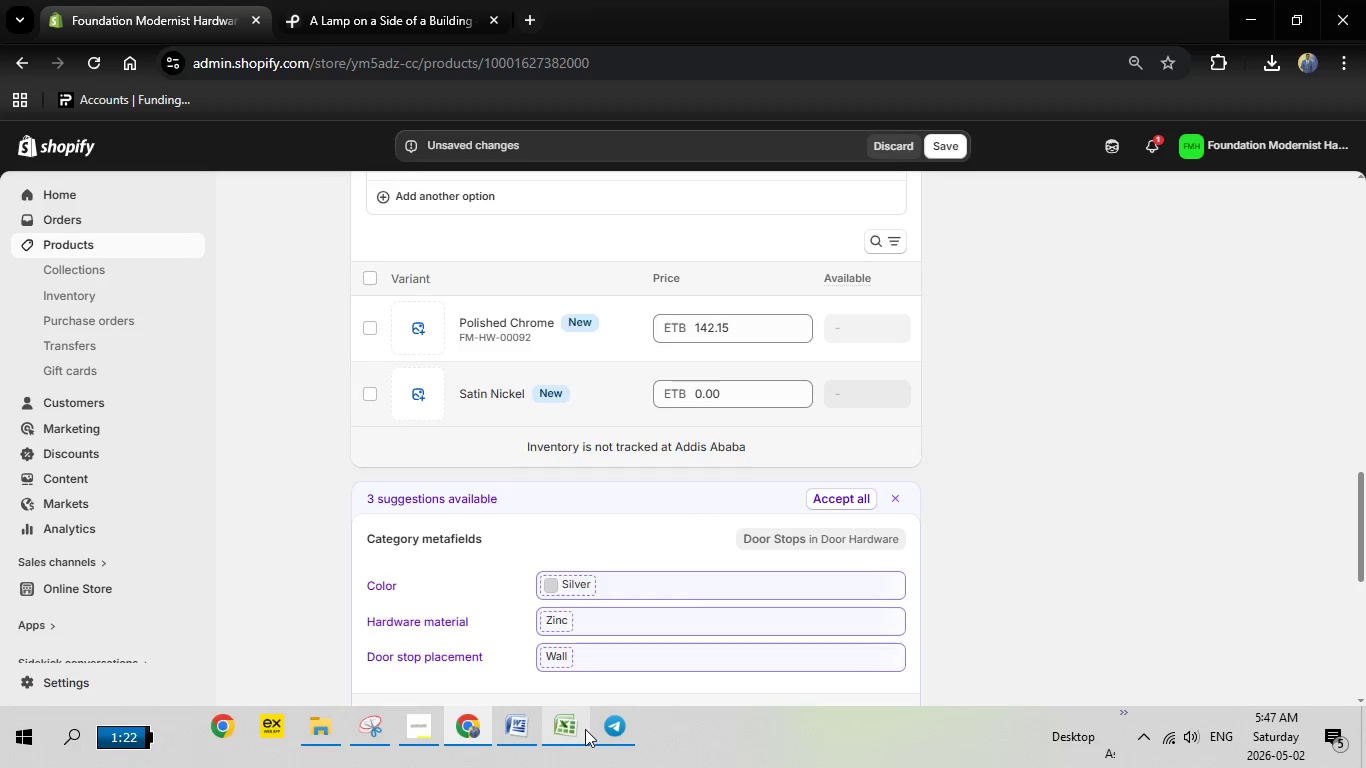 
left_click([558, 722])
 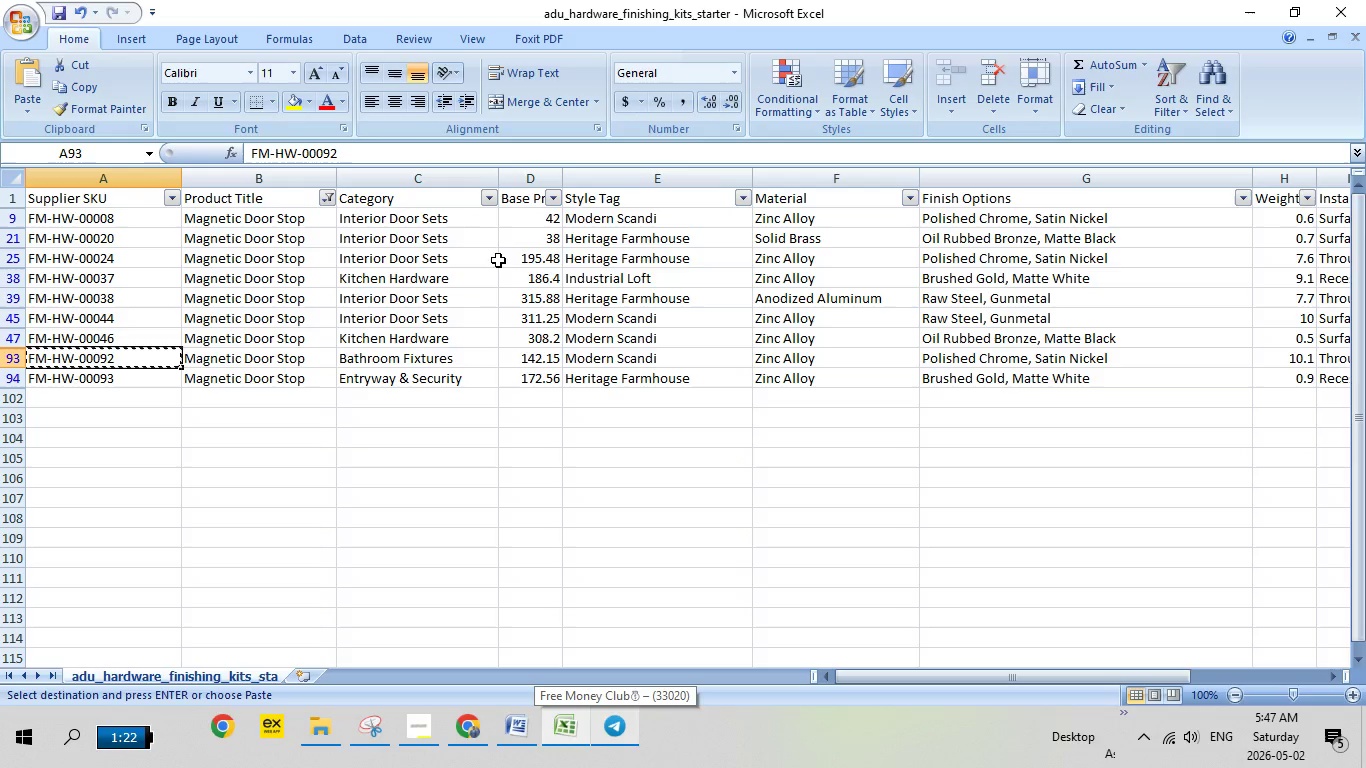 
wait(7.5)
 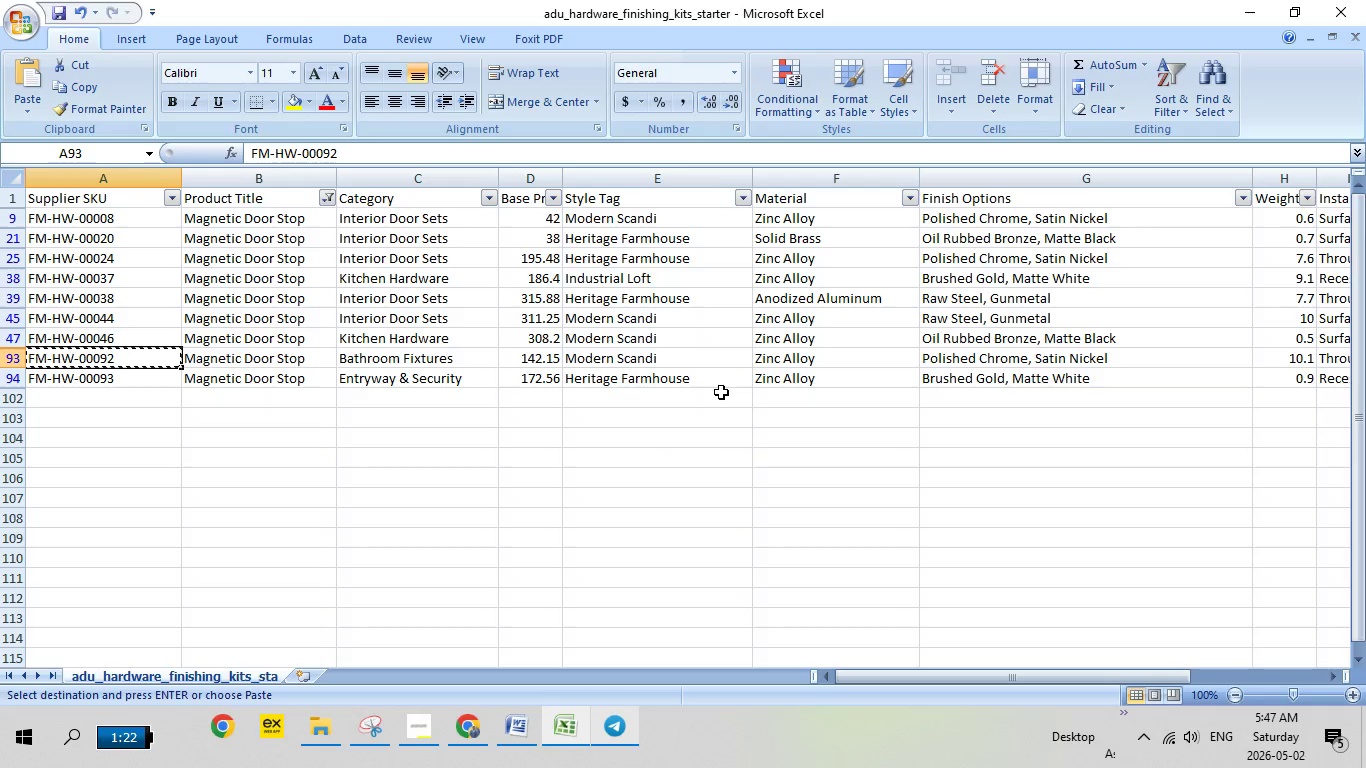 
right_click([87, 260])
 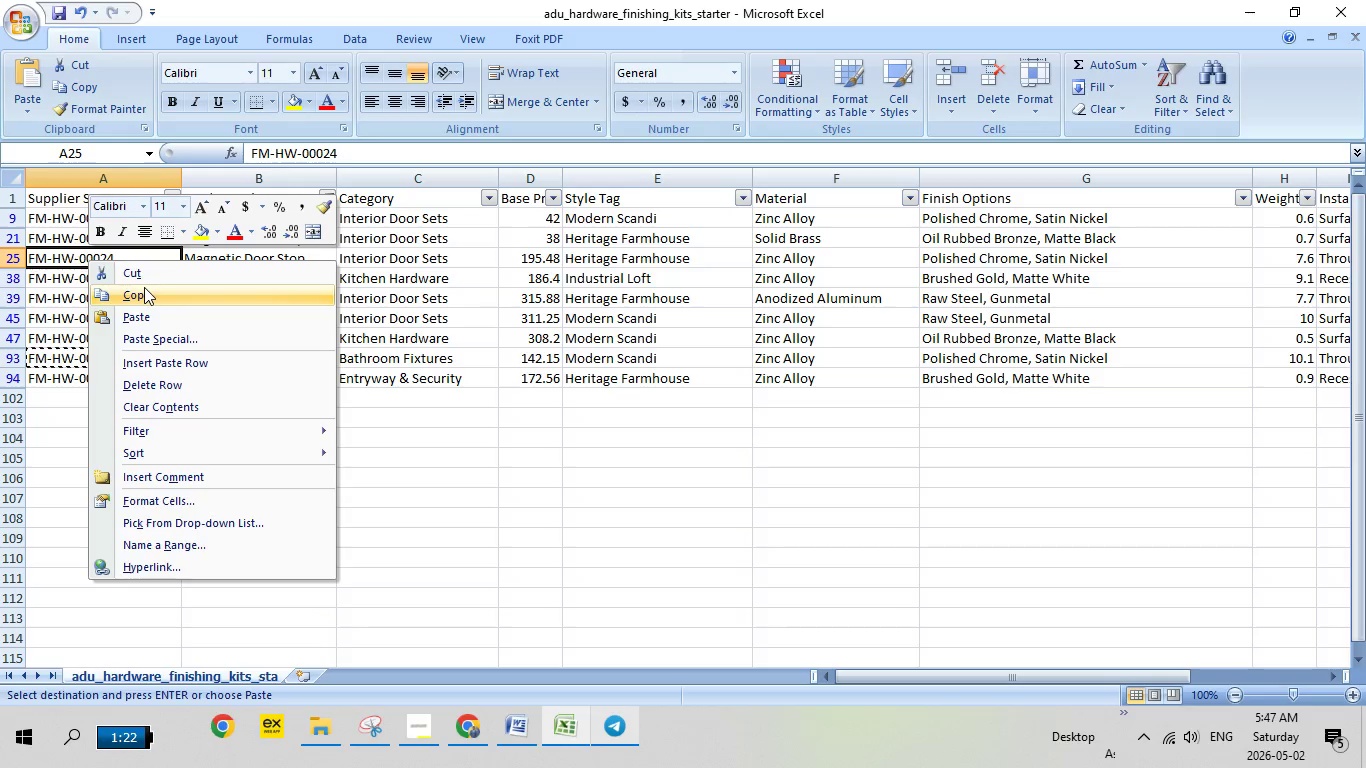 
left_click([144, 287])
 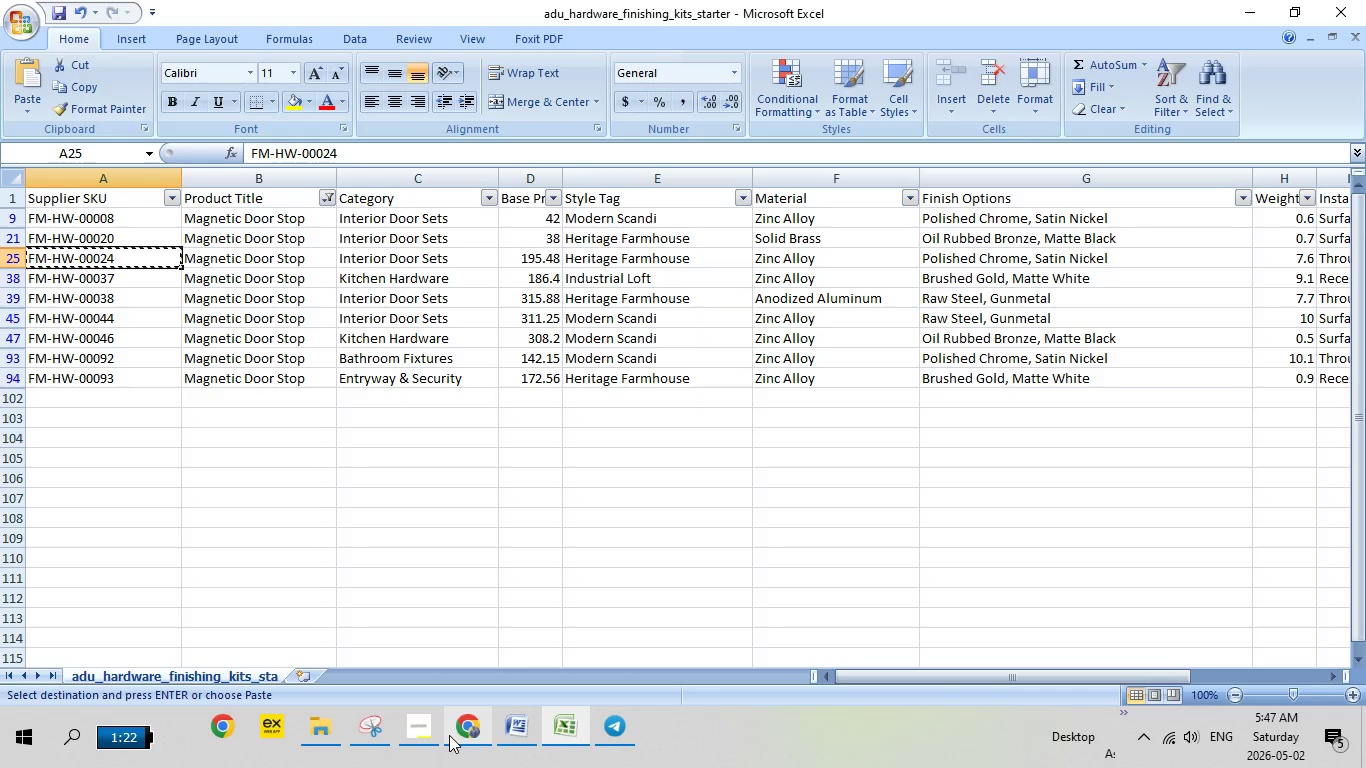 
left_click([453, 734])
 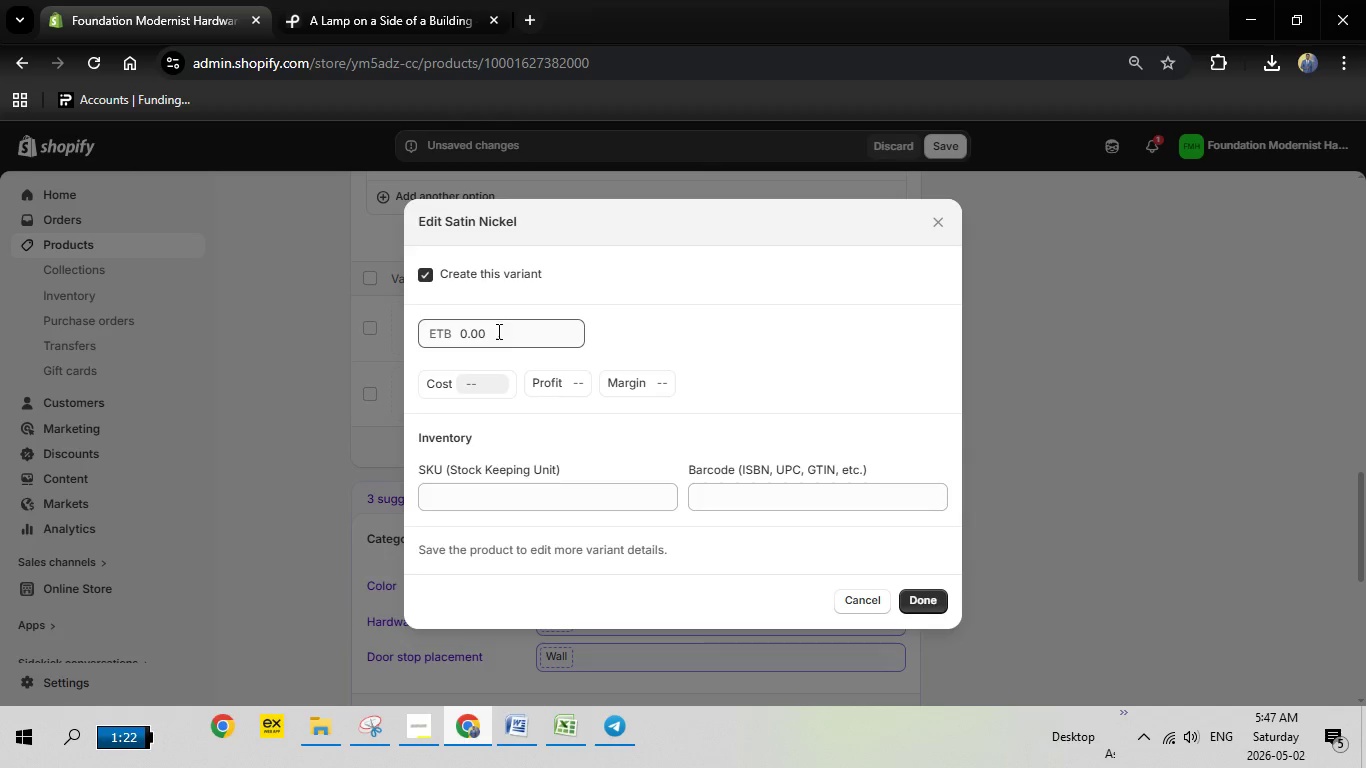 
left_click_drag(start_coordinate=[497, 331], to_coordinate=[431, 324])
 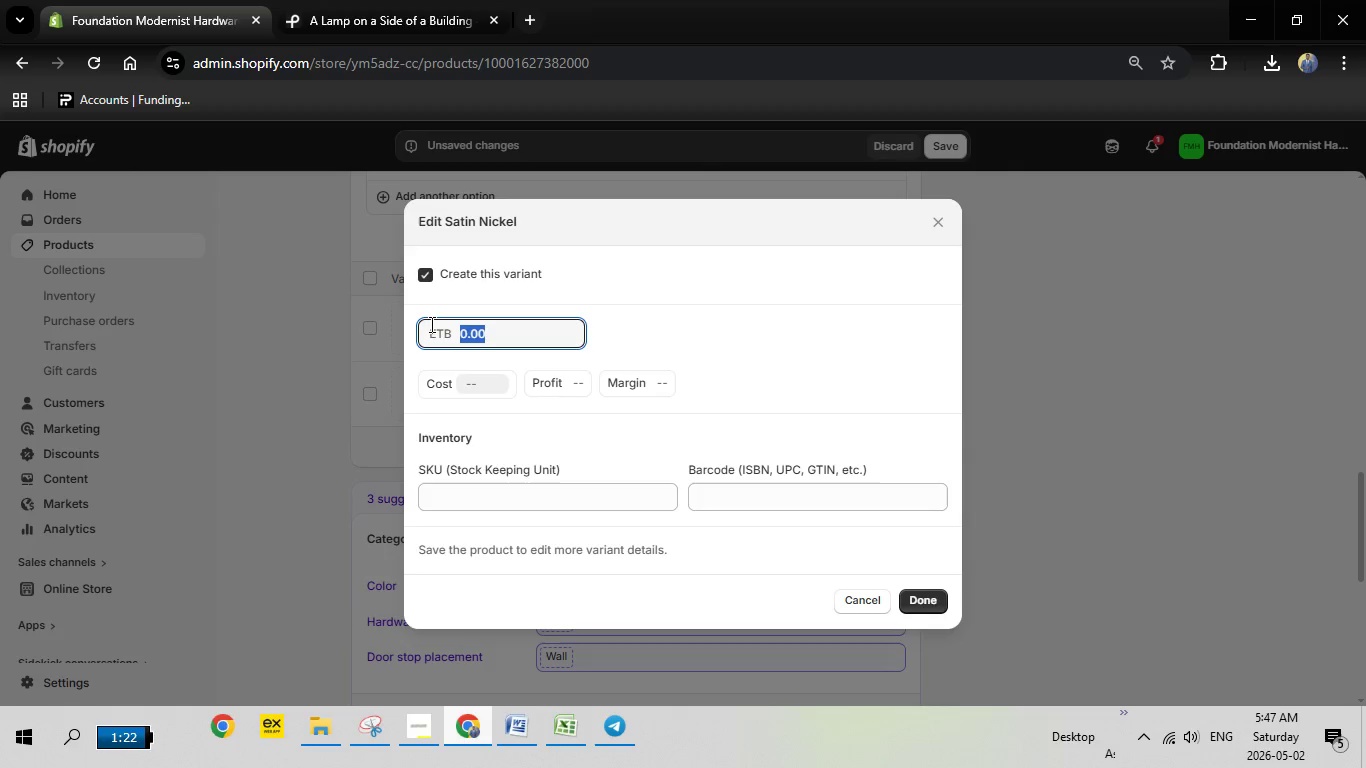 
type(195.48)
 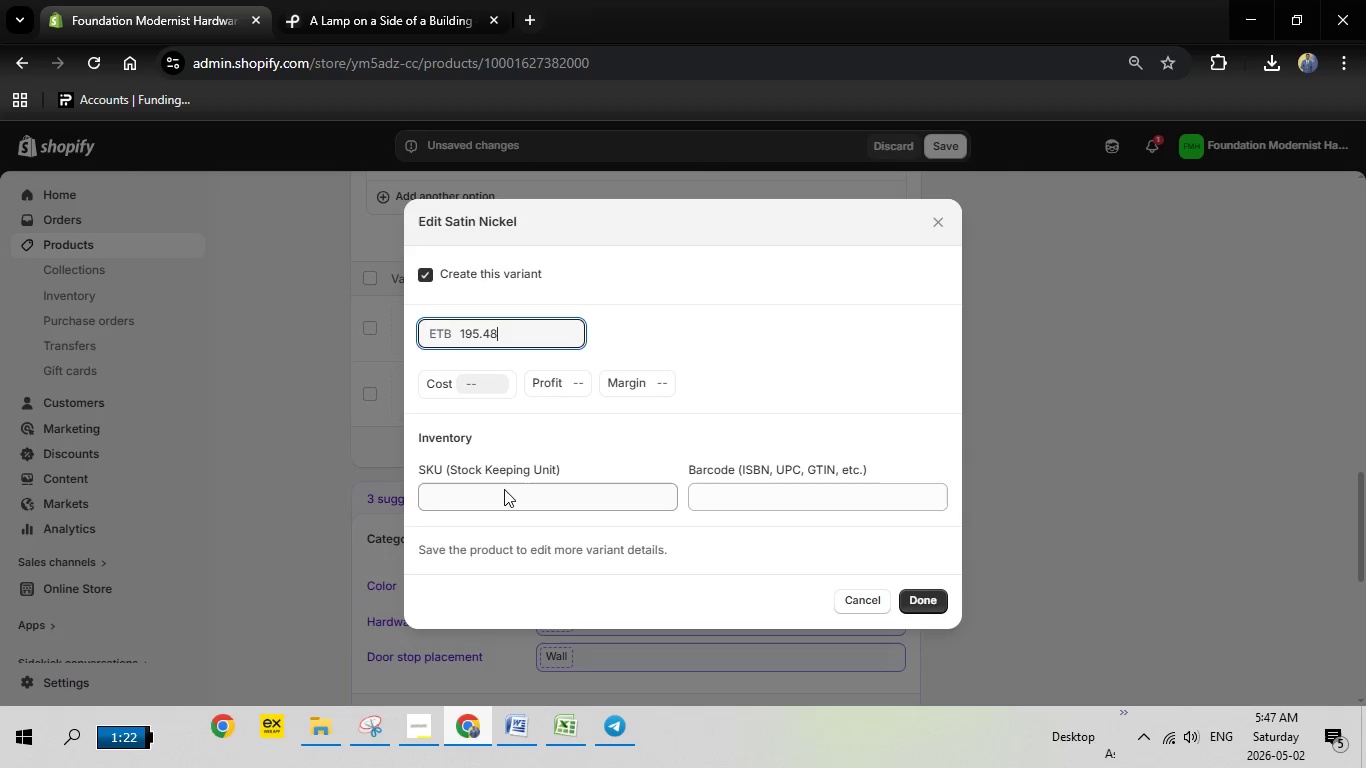 
left_click([504, 489])
 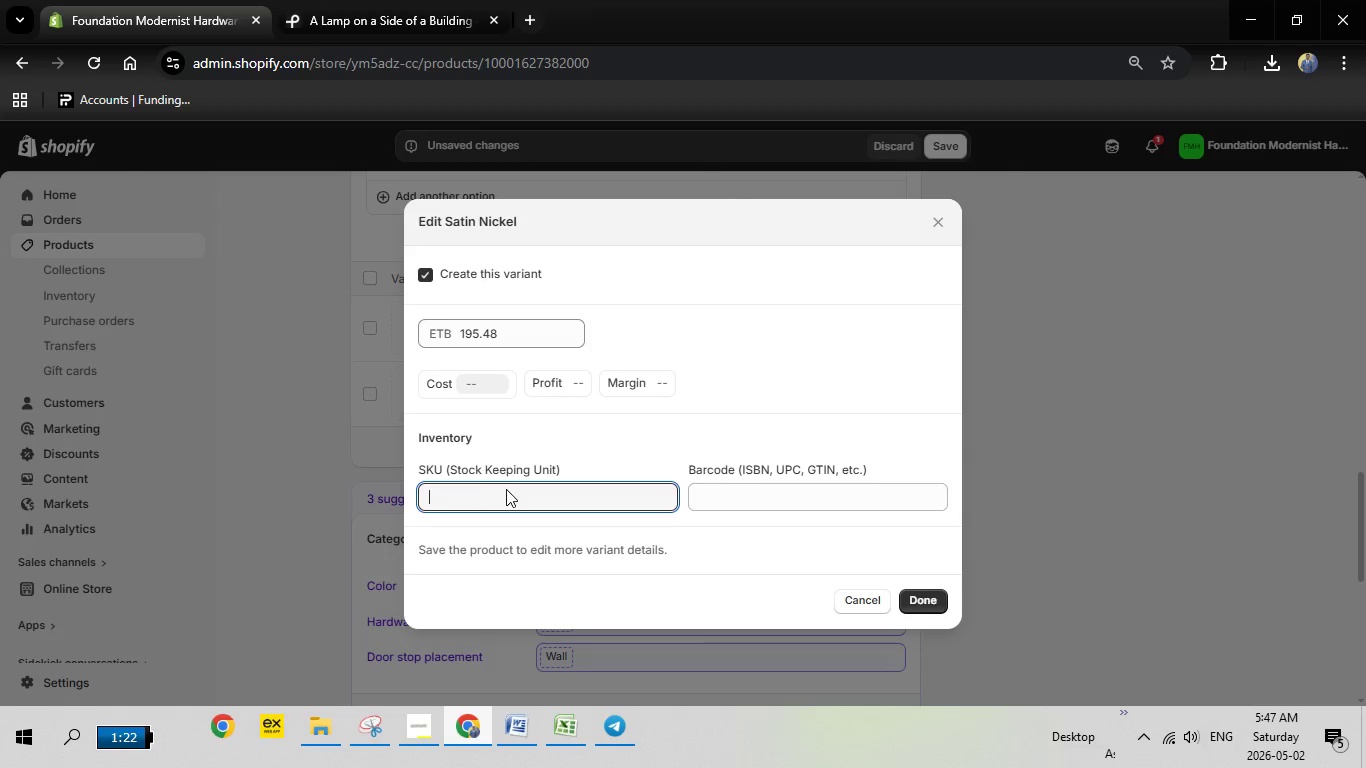 
right_click([504, 489])
 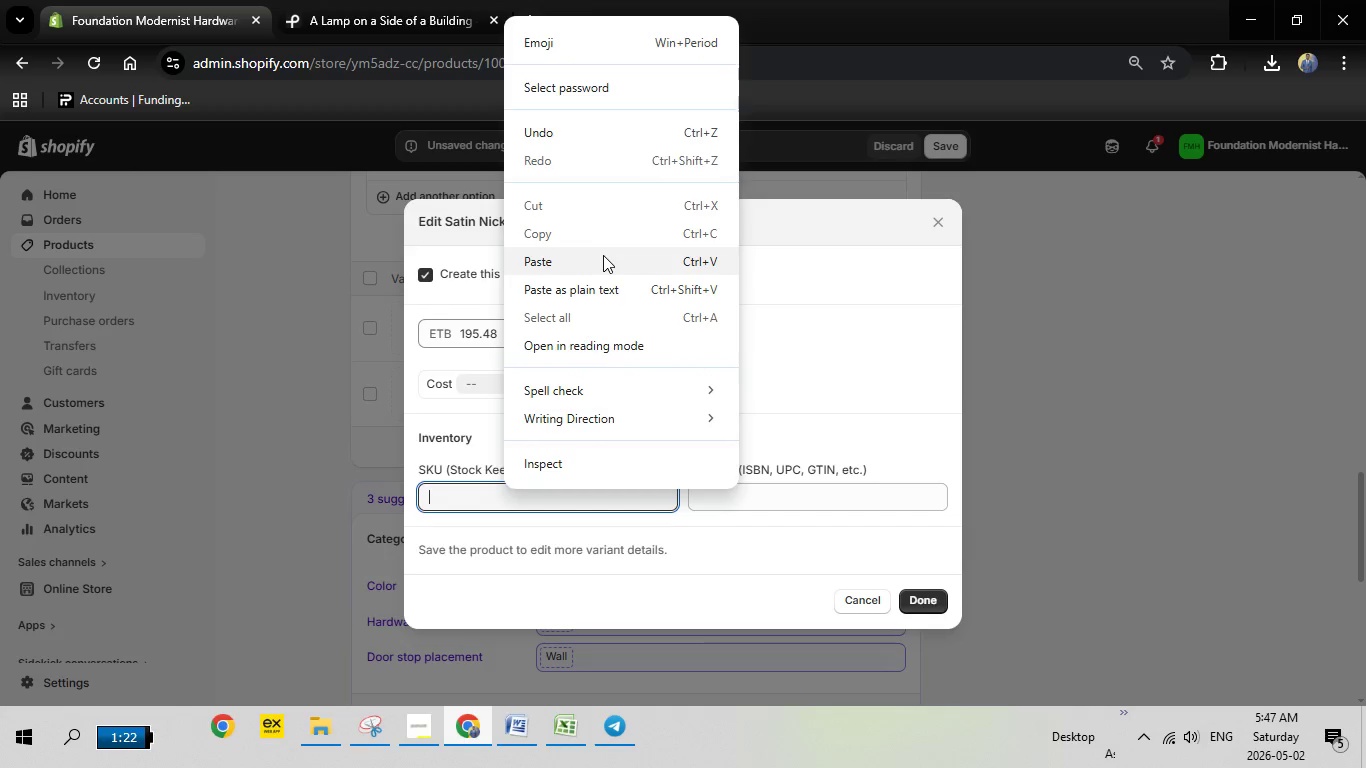 
left_click([603, 255])
 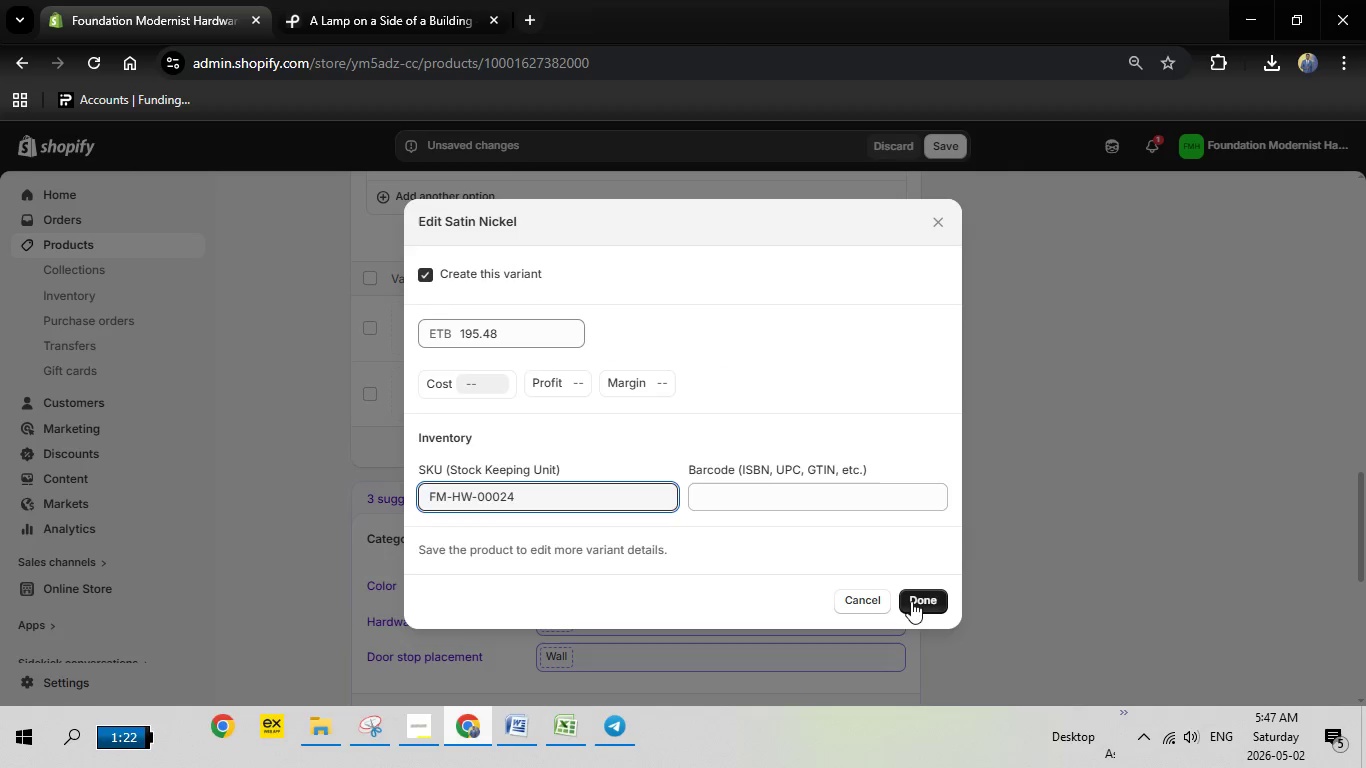 
left_click([913, 601])
 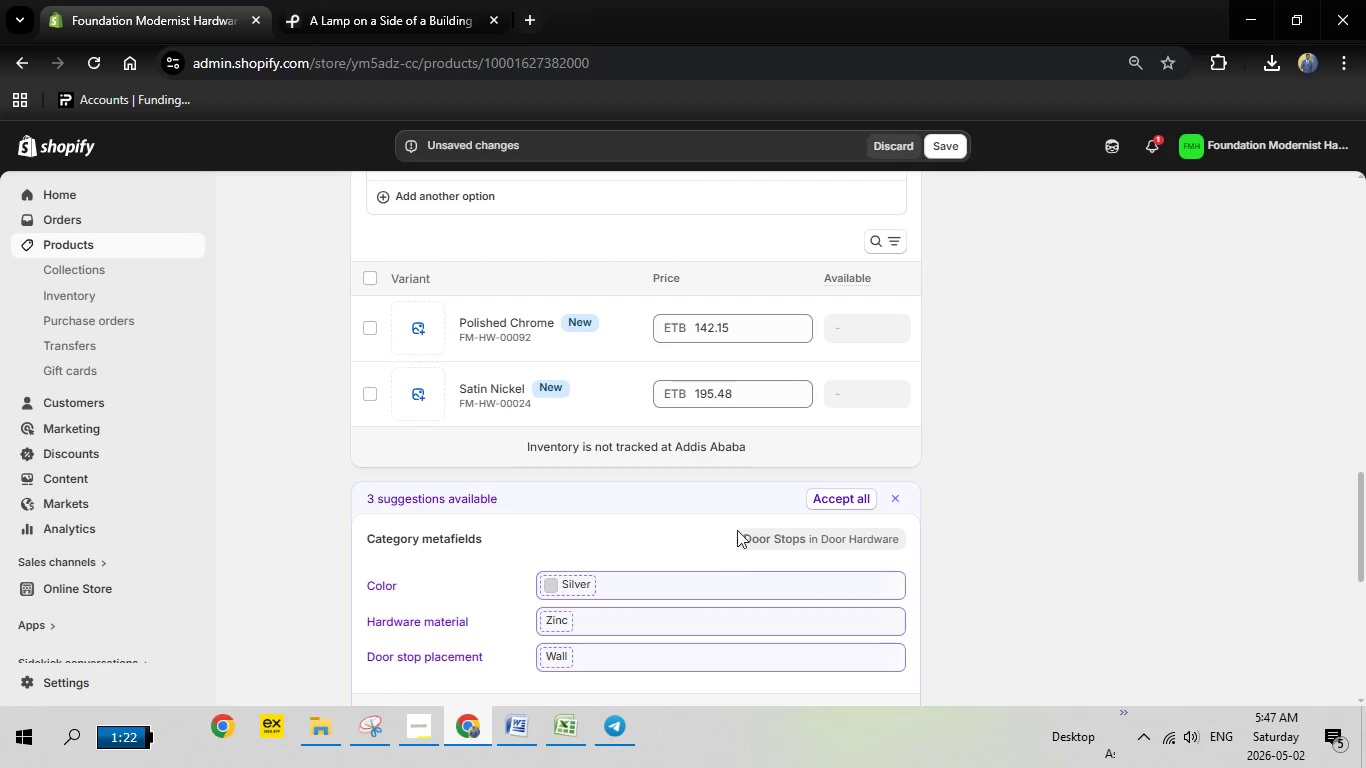 
scroll: coordinate [644, 526], scroll_direction: down, amount: 4.0
 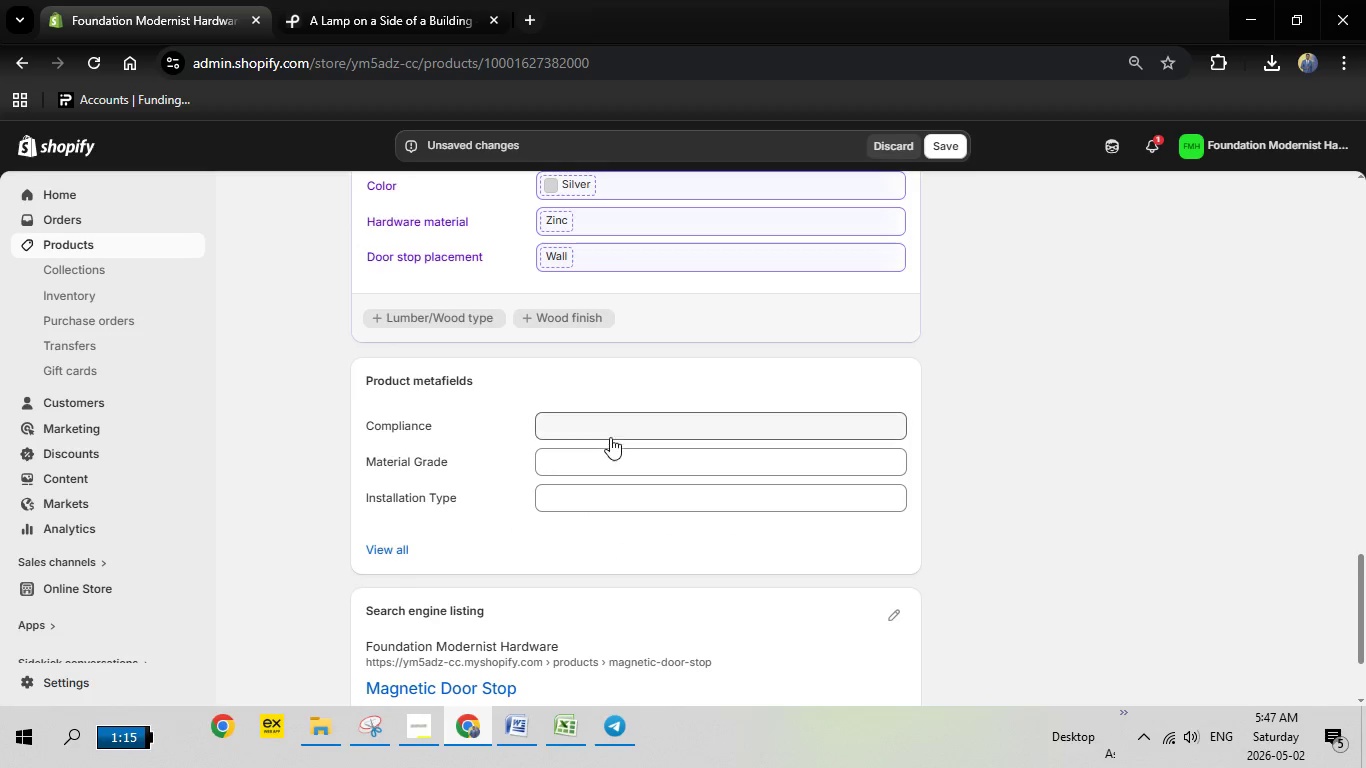 
left_click([610, 425])
 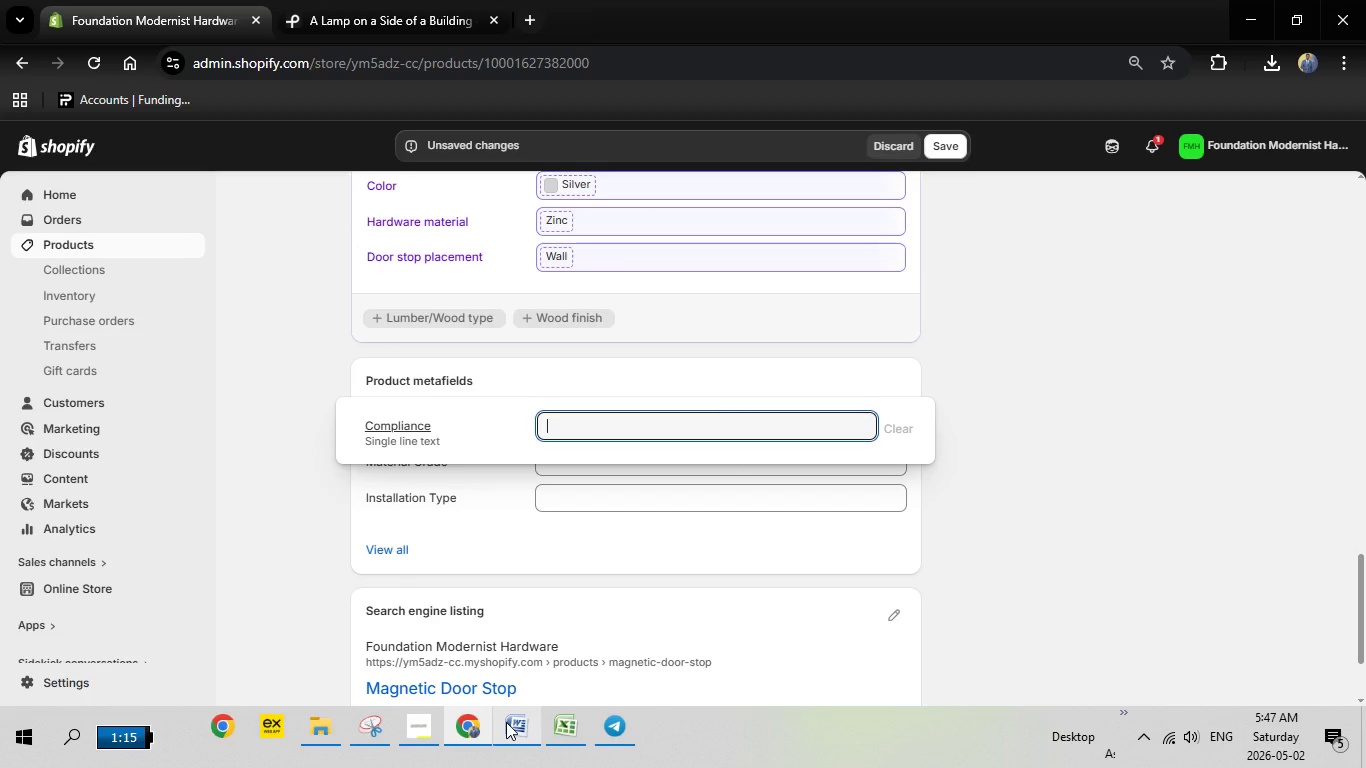 
left_click([506, 722])
 